 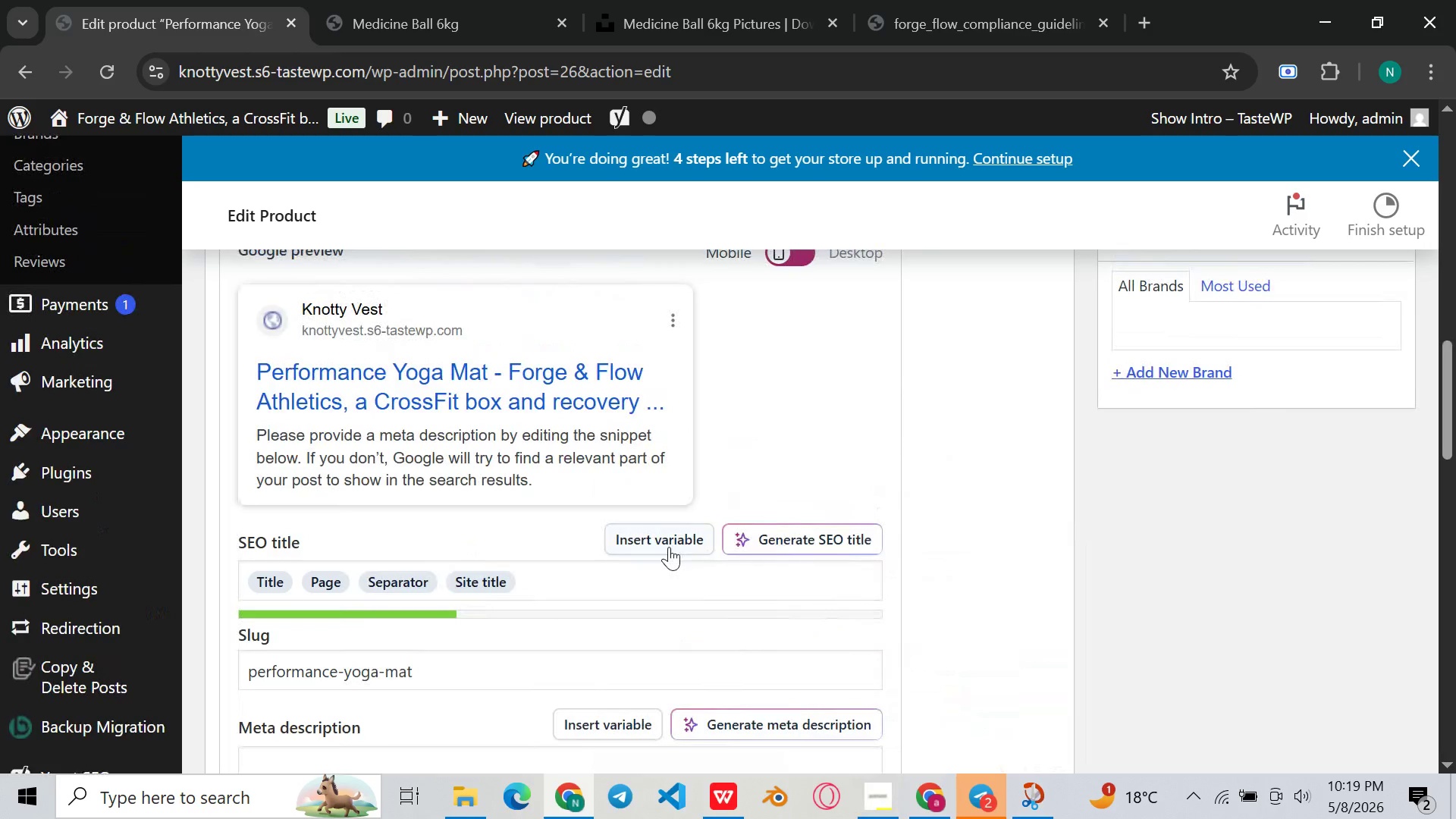 
double_click([638, 578])
 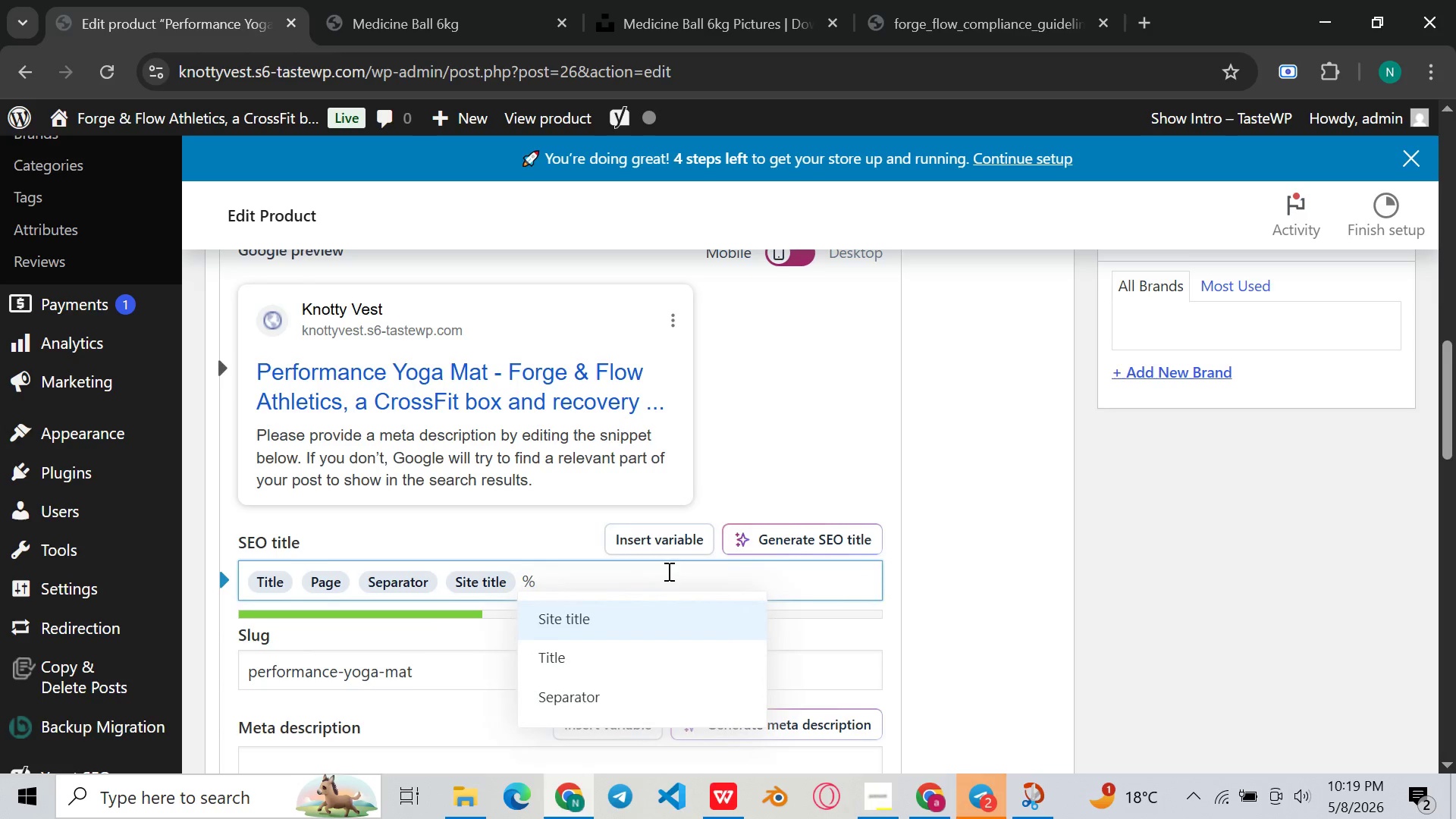 
left_click([667, 571])
 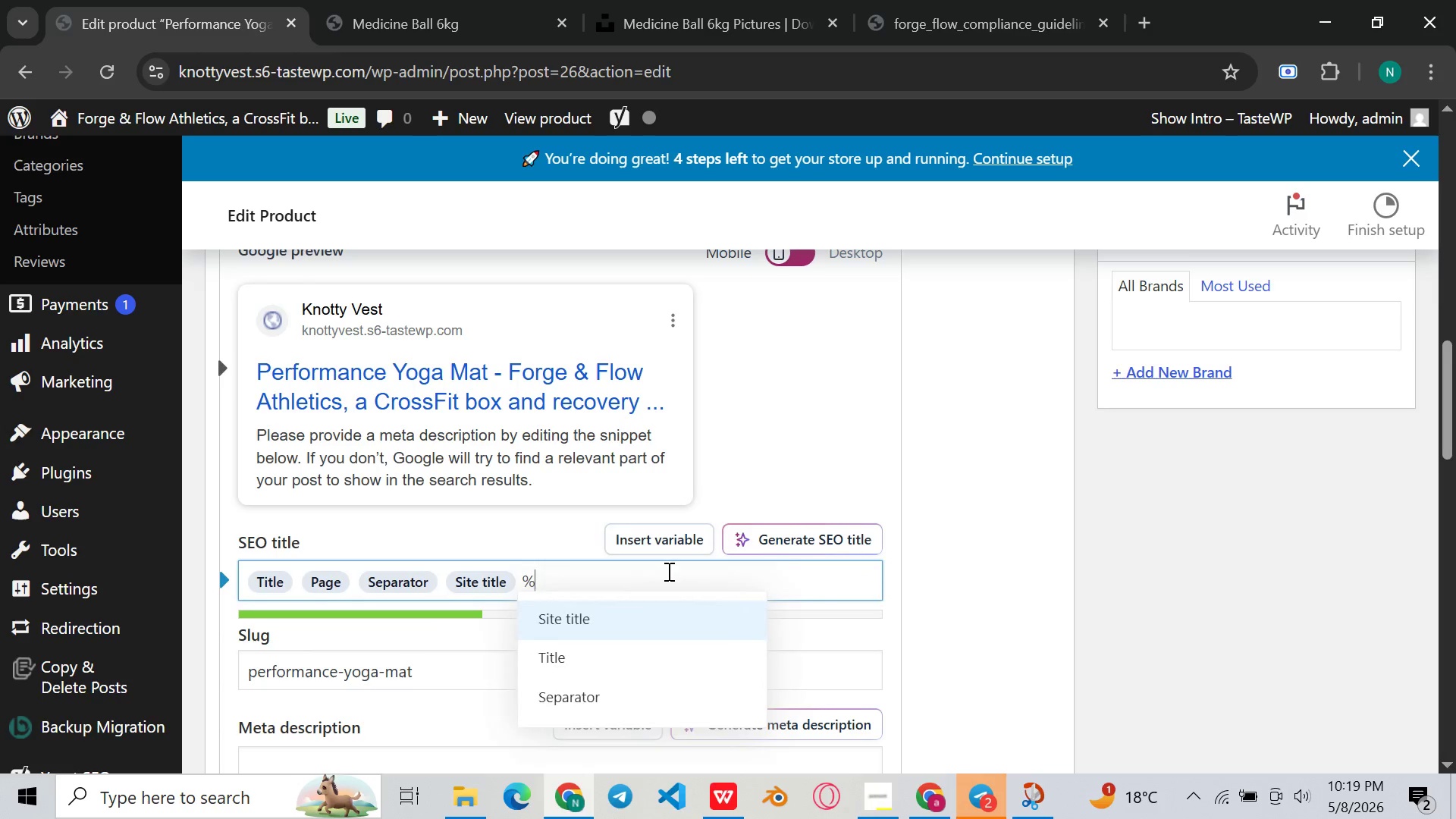 
key(Control+ControlLeft)
 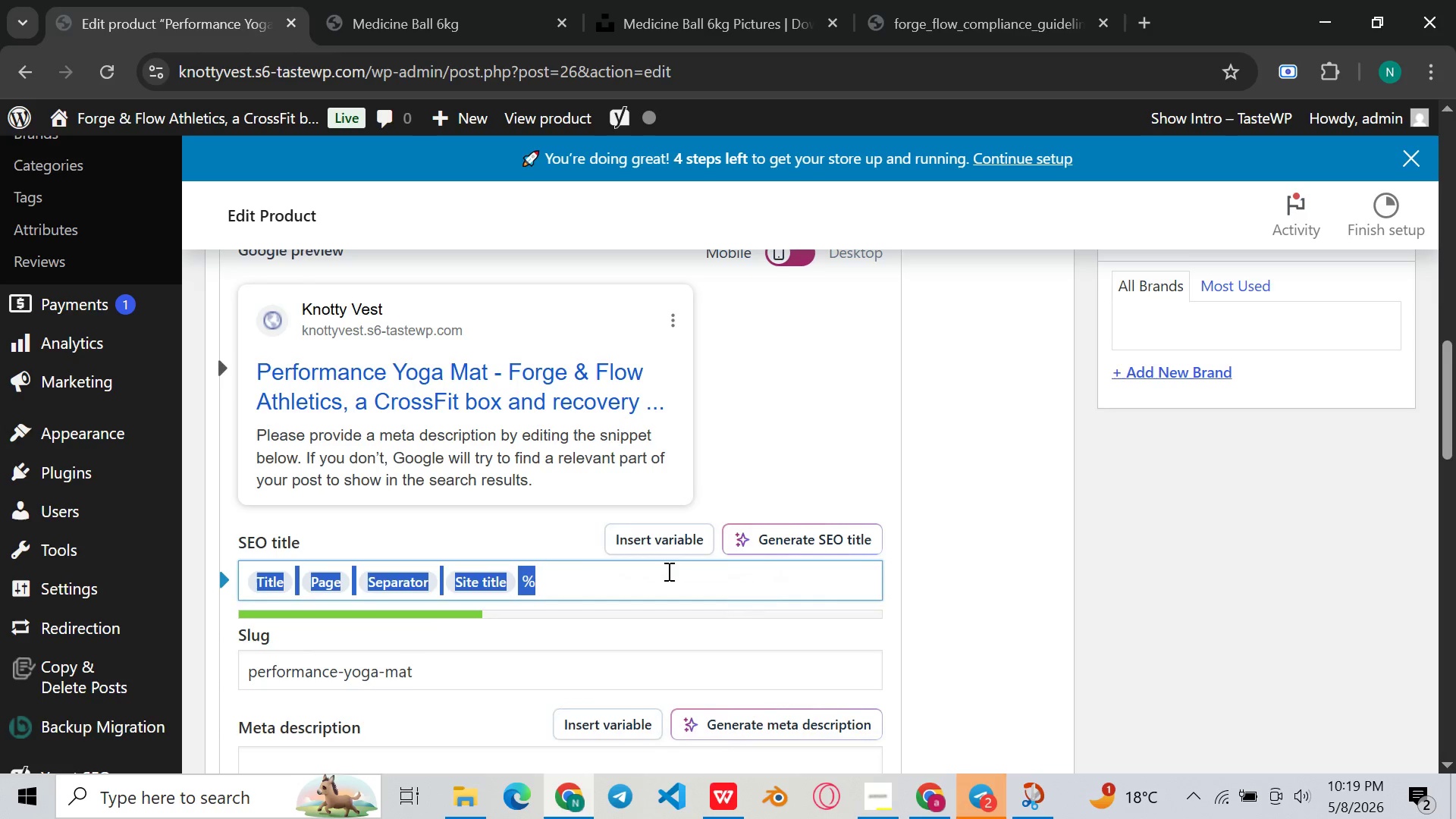 
key(Control+A)
 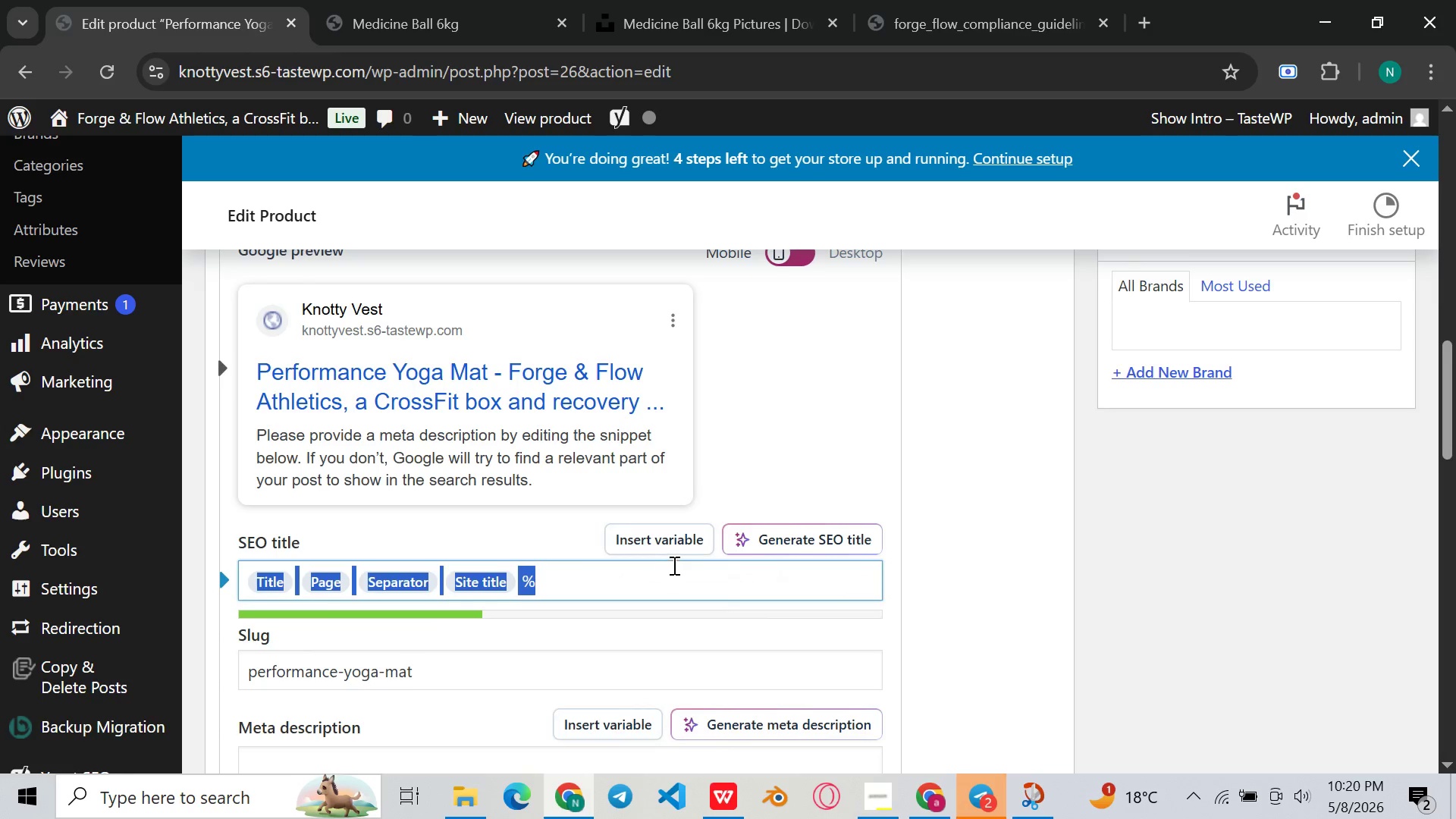 
key(Backspace)
 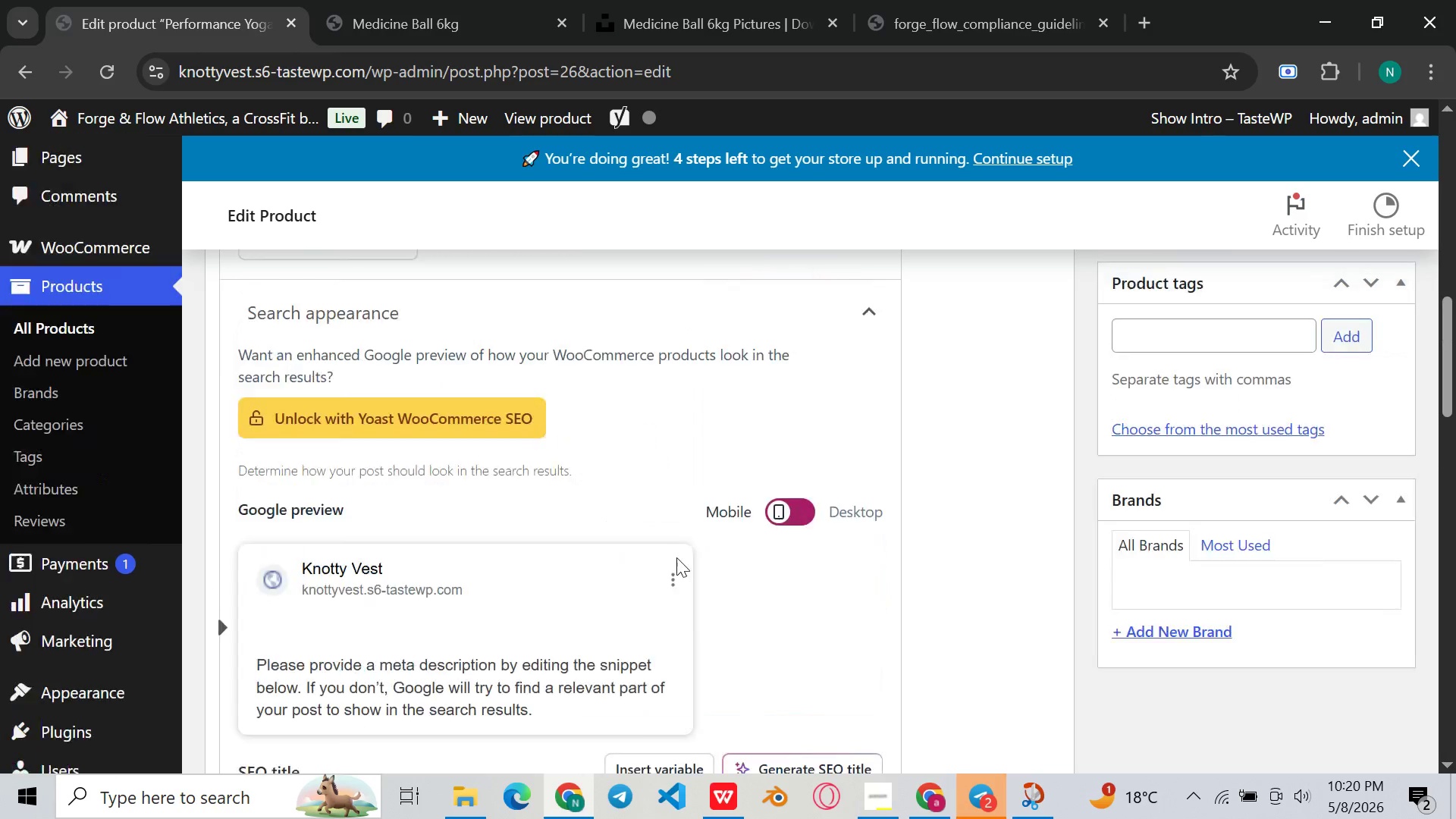 
scroll: coordinate [679, 548], scroll_direction: up, amount: 11.0
 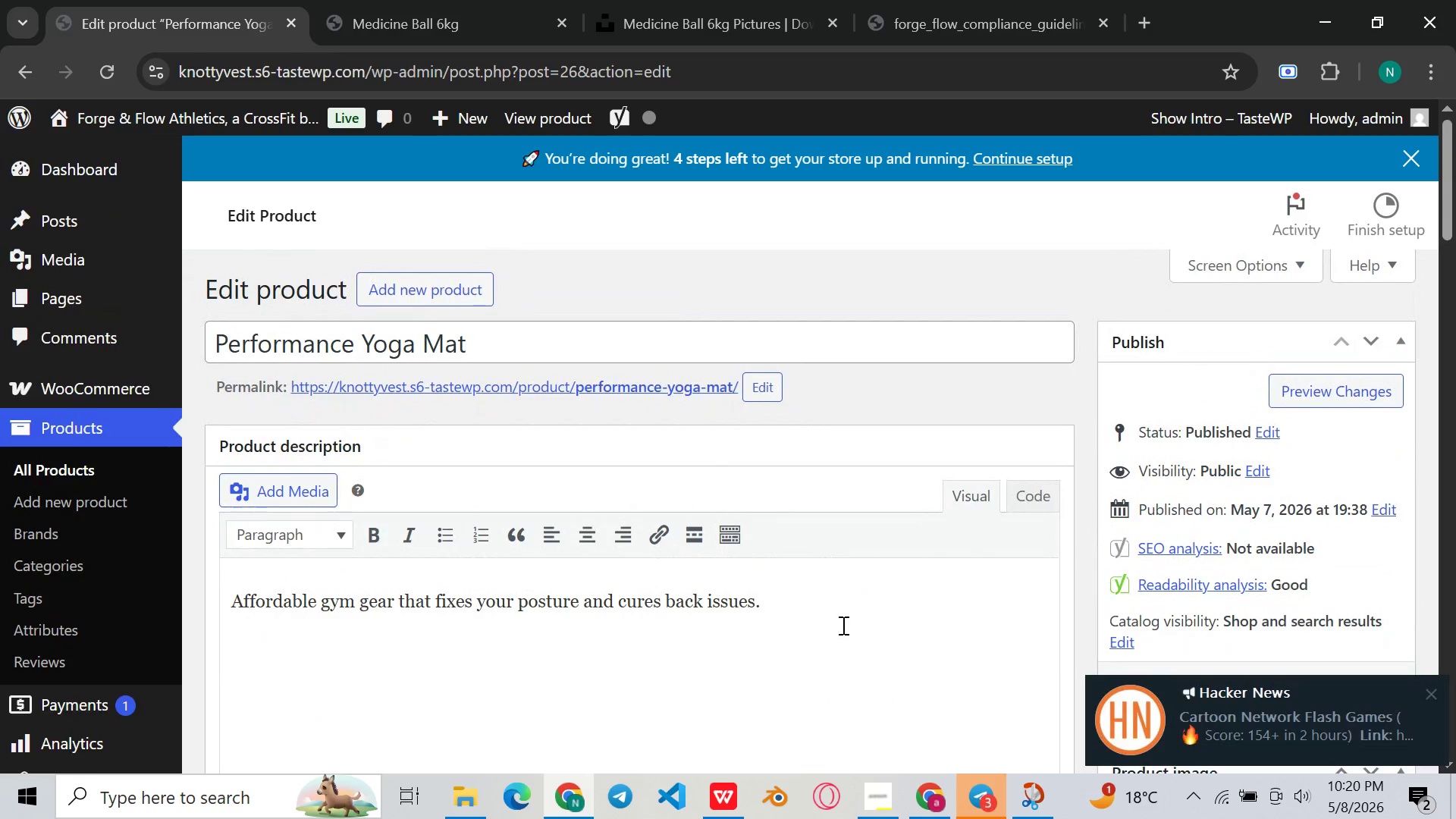 
wait(13.61)
 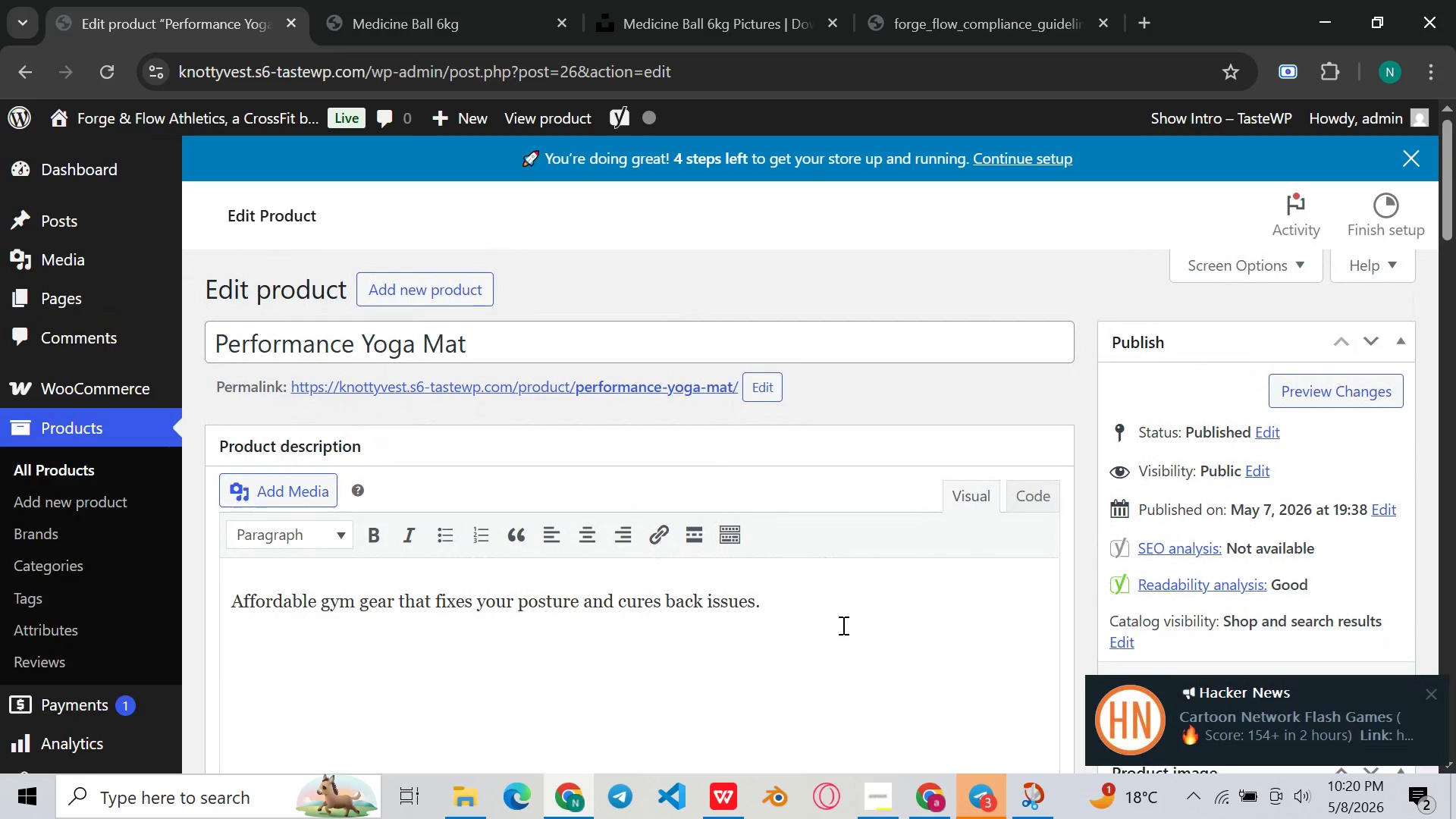 
left_click([842, 625])
 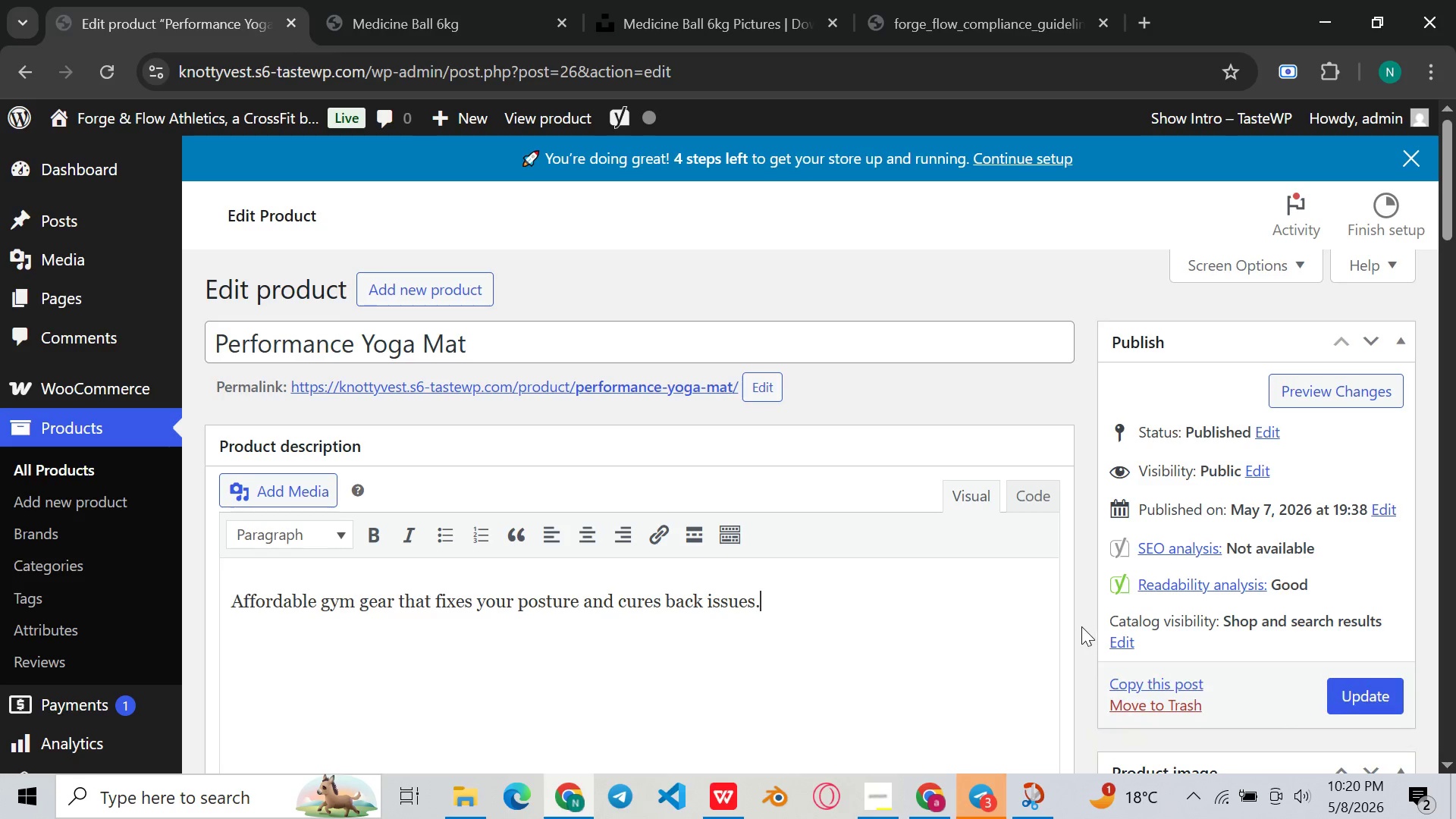 
key(Shift+ShiftLeft)
 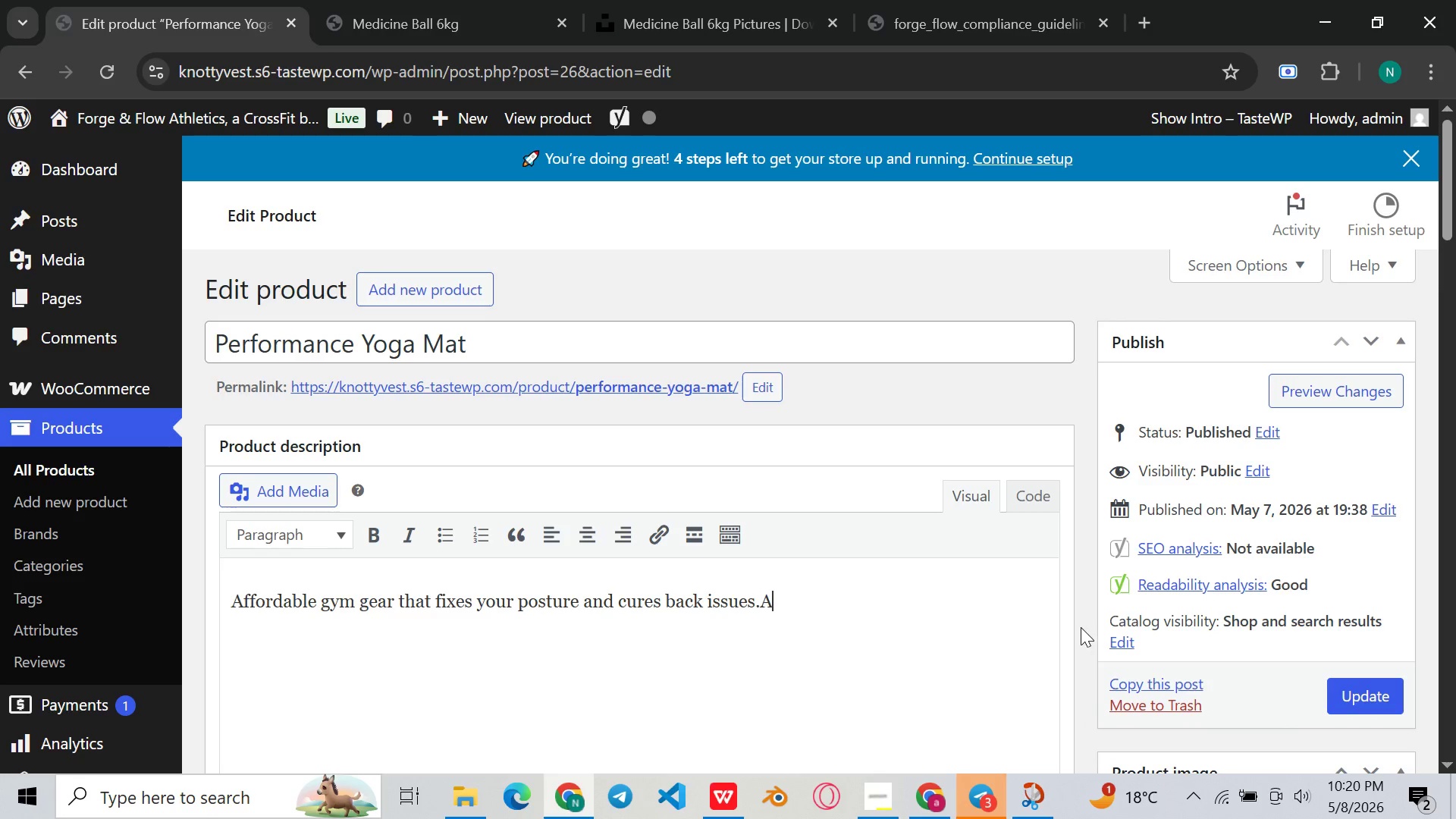 
key(Shift+A)
 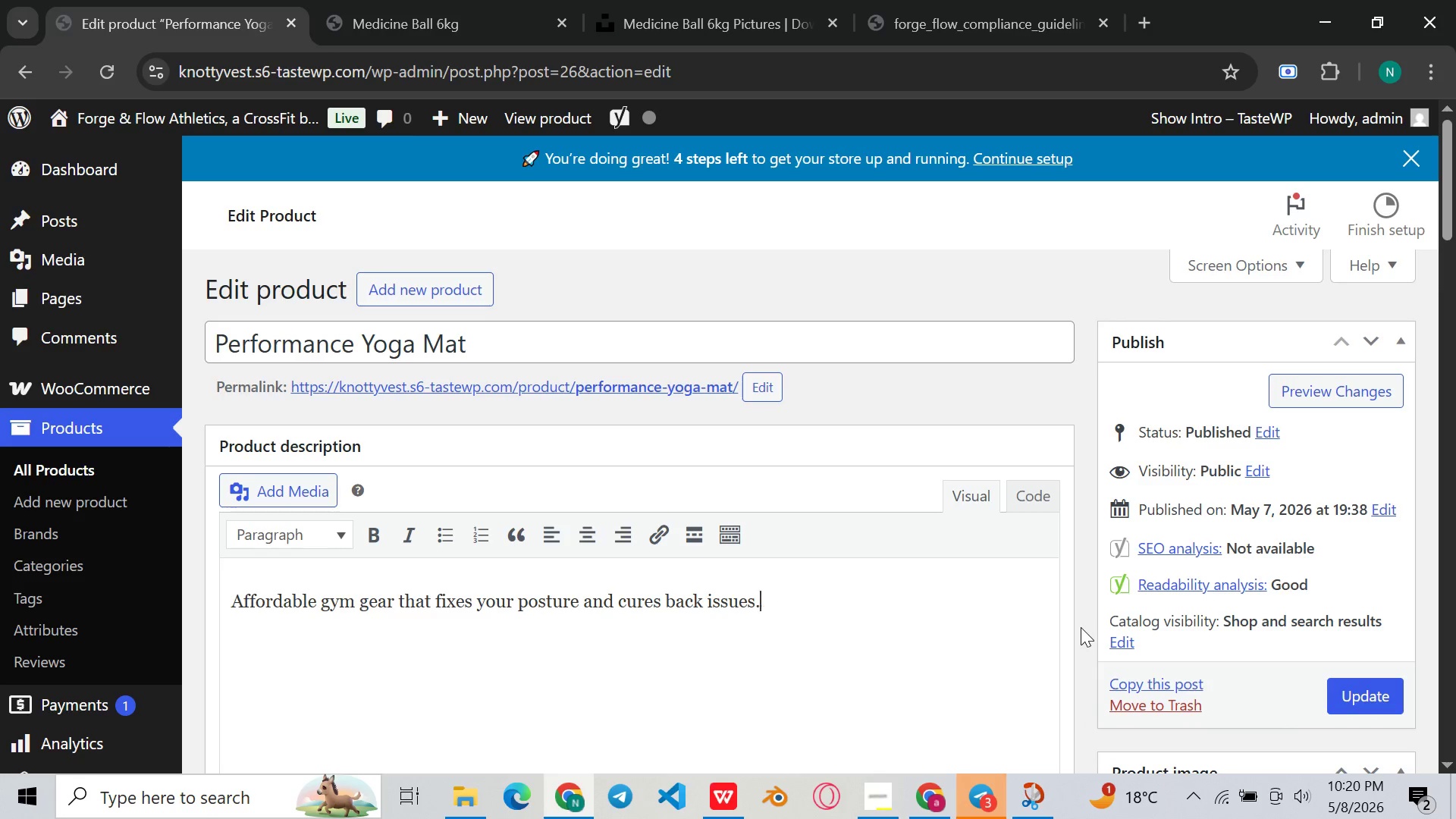 
key(Backspace)
 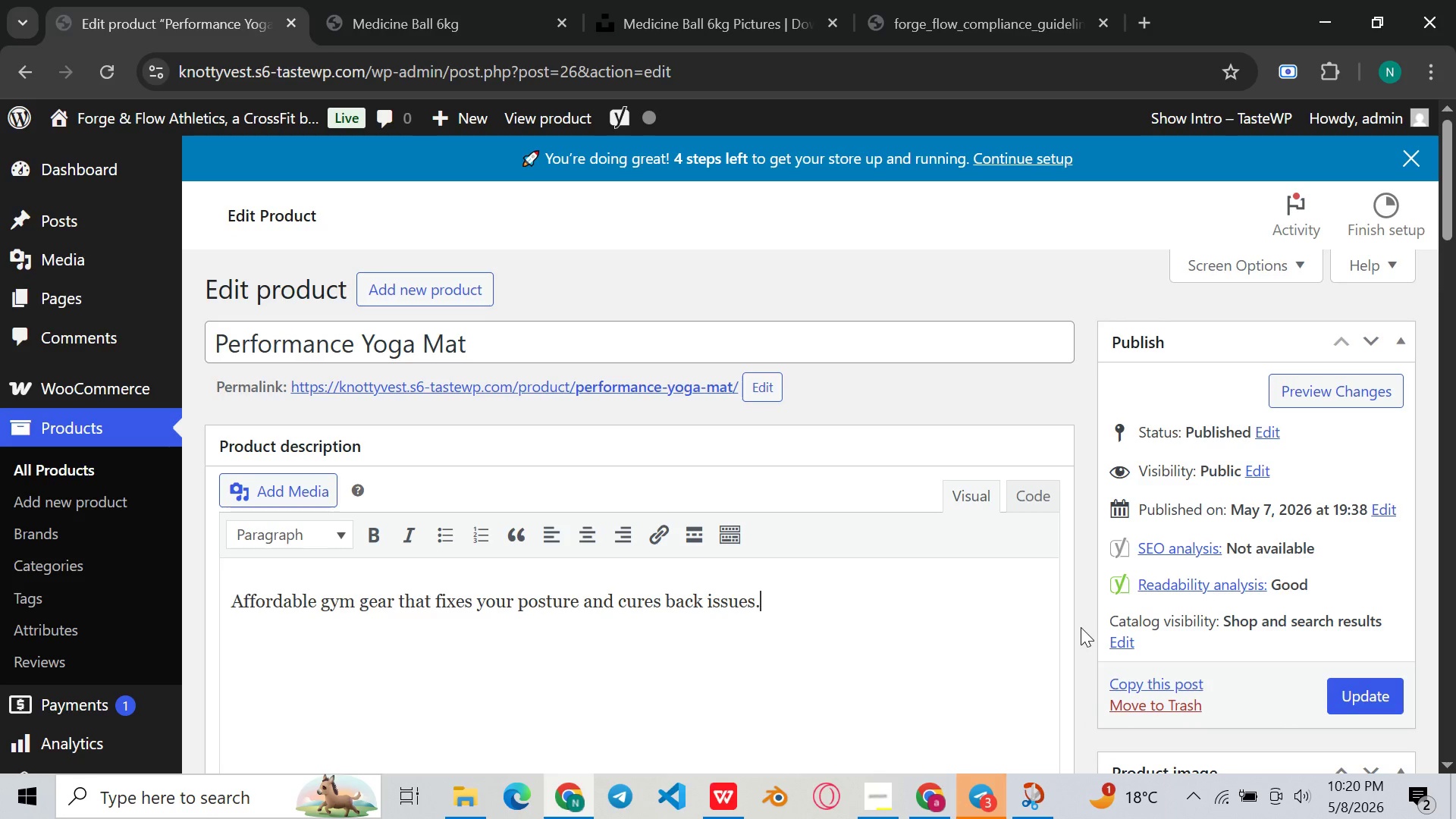 
key(Shift+ShiftLeft)
 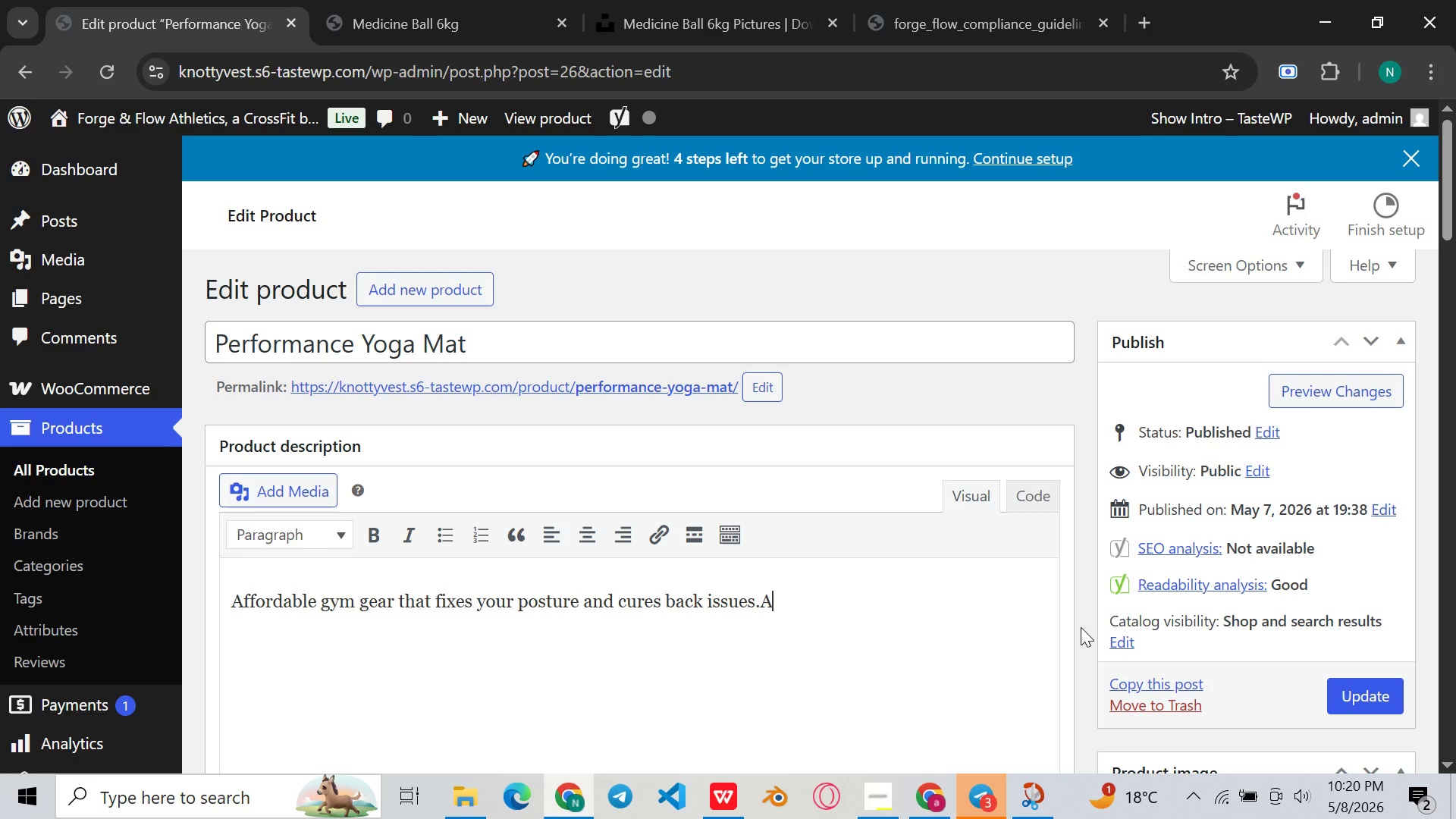 
key(Shift+A)
 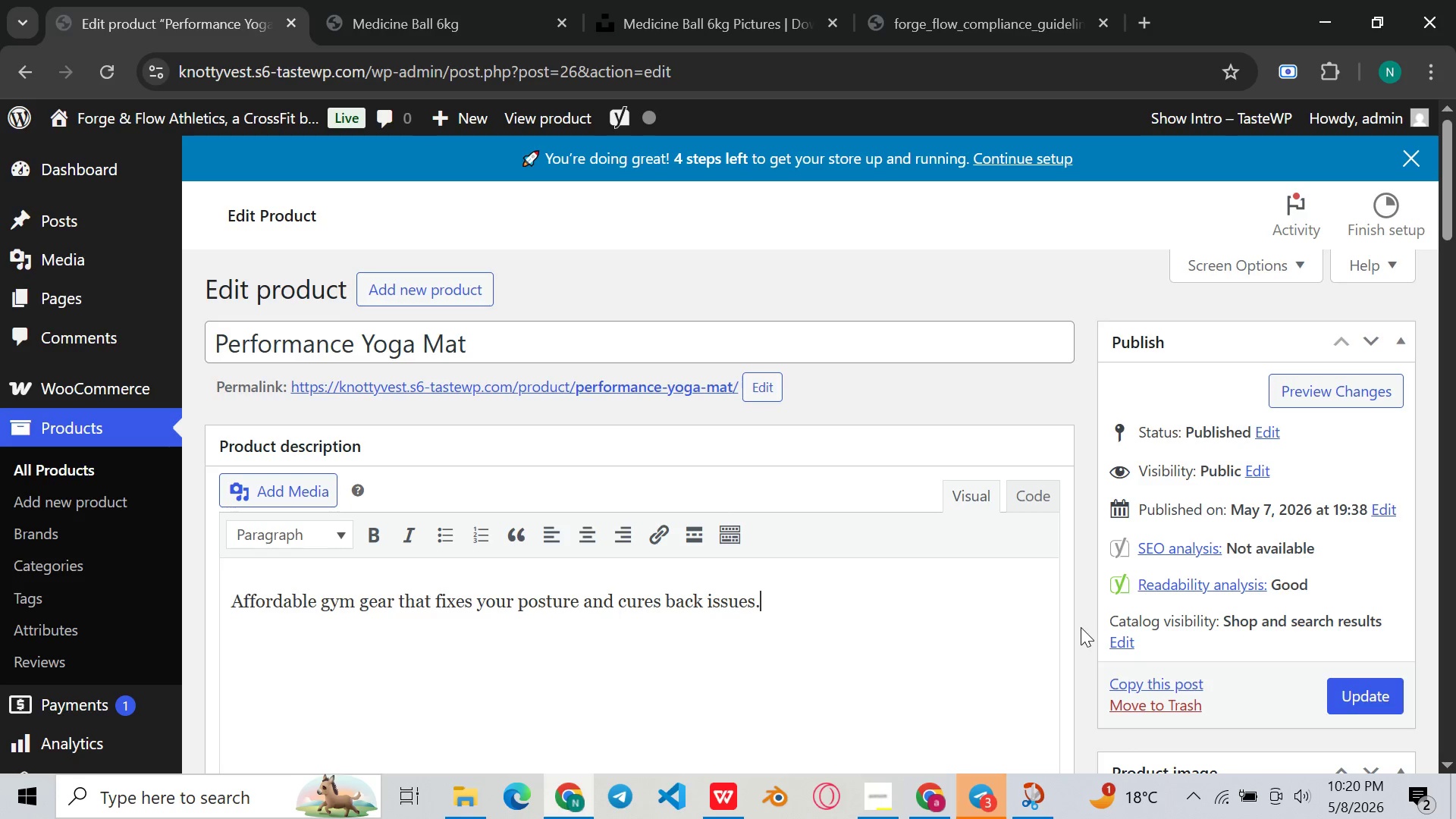 
key(Backspace)
 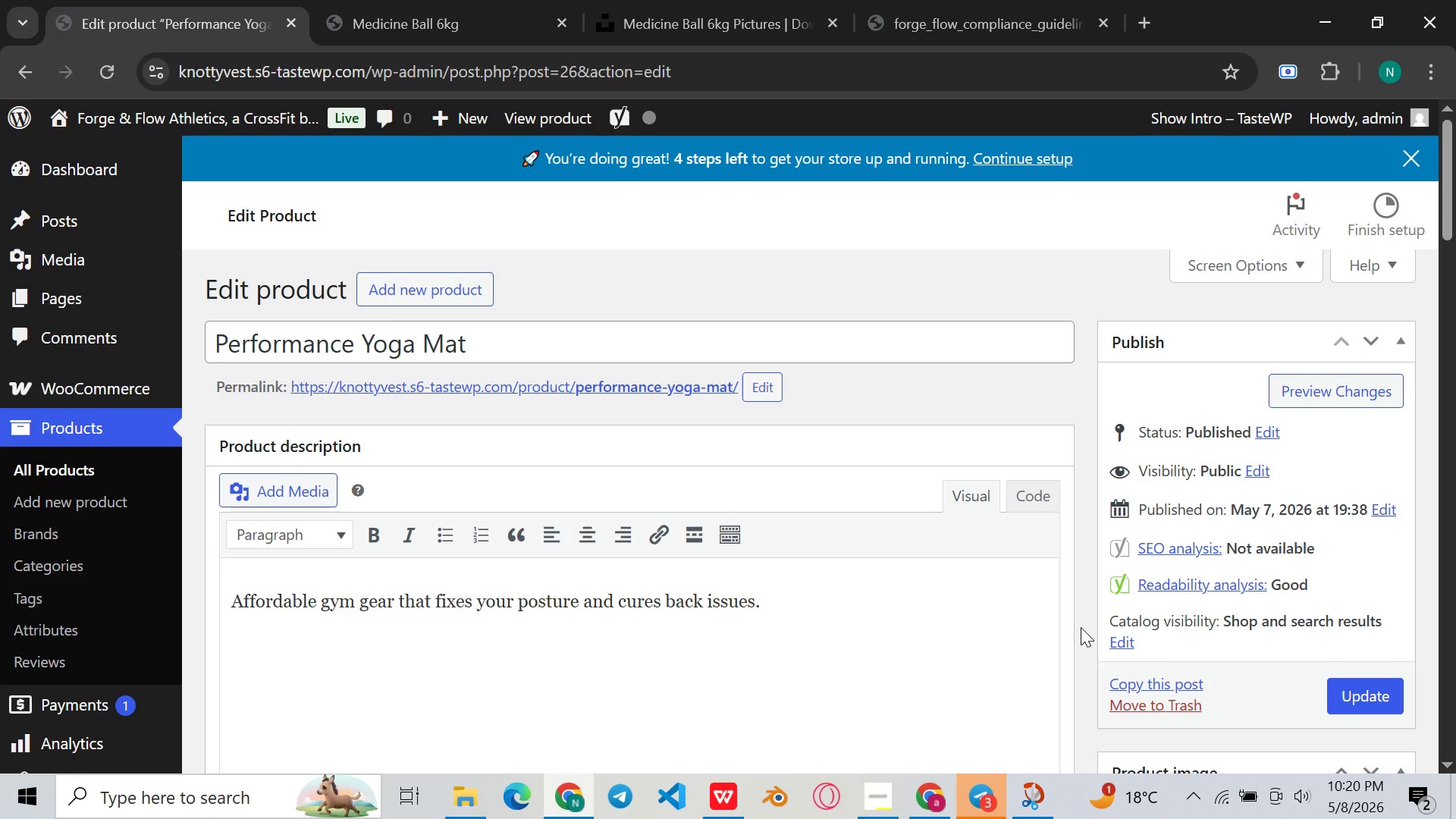 
key(Control+ControlLeft)
 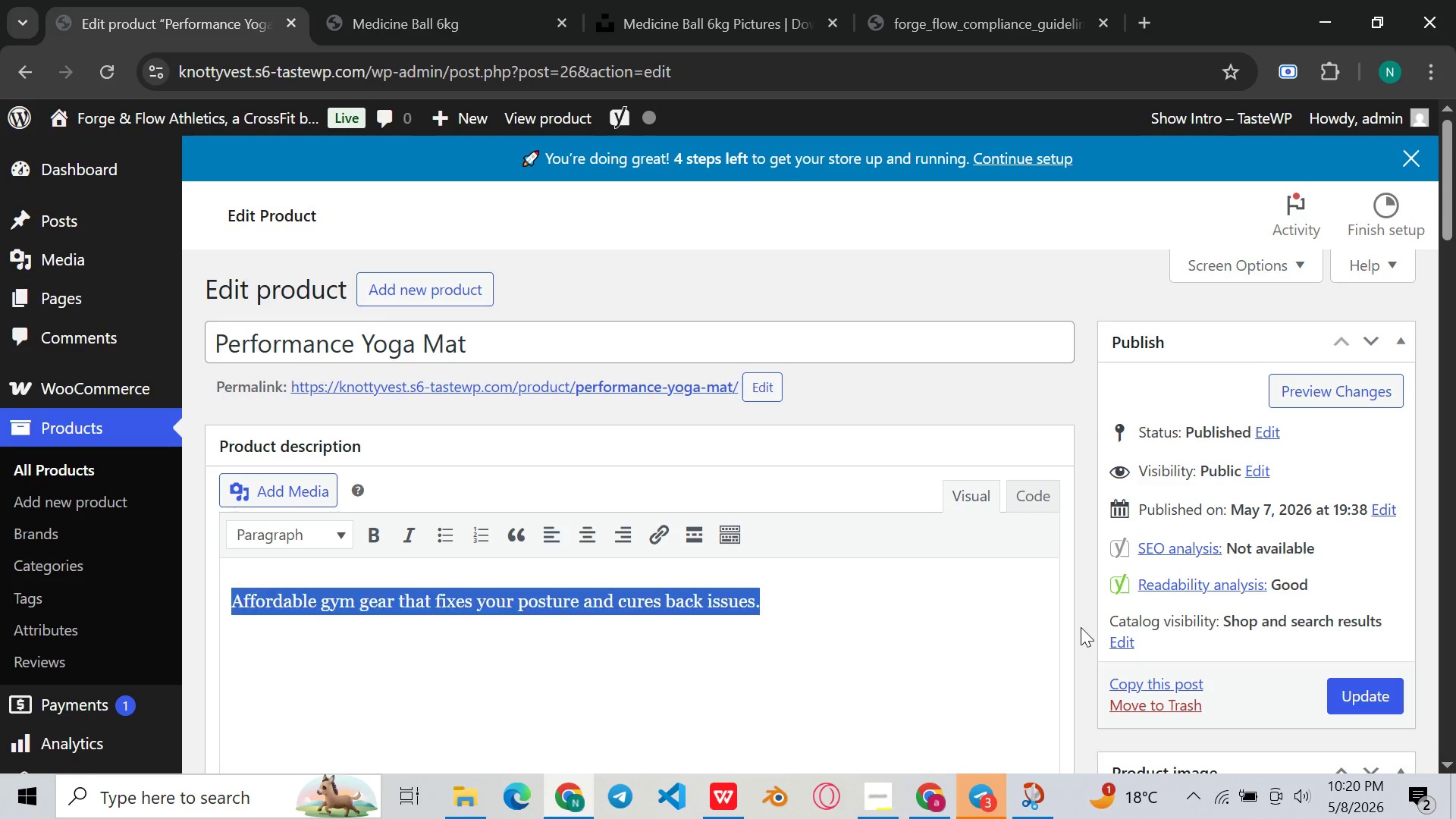 
key(Control+A)
 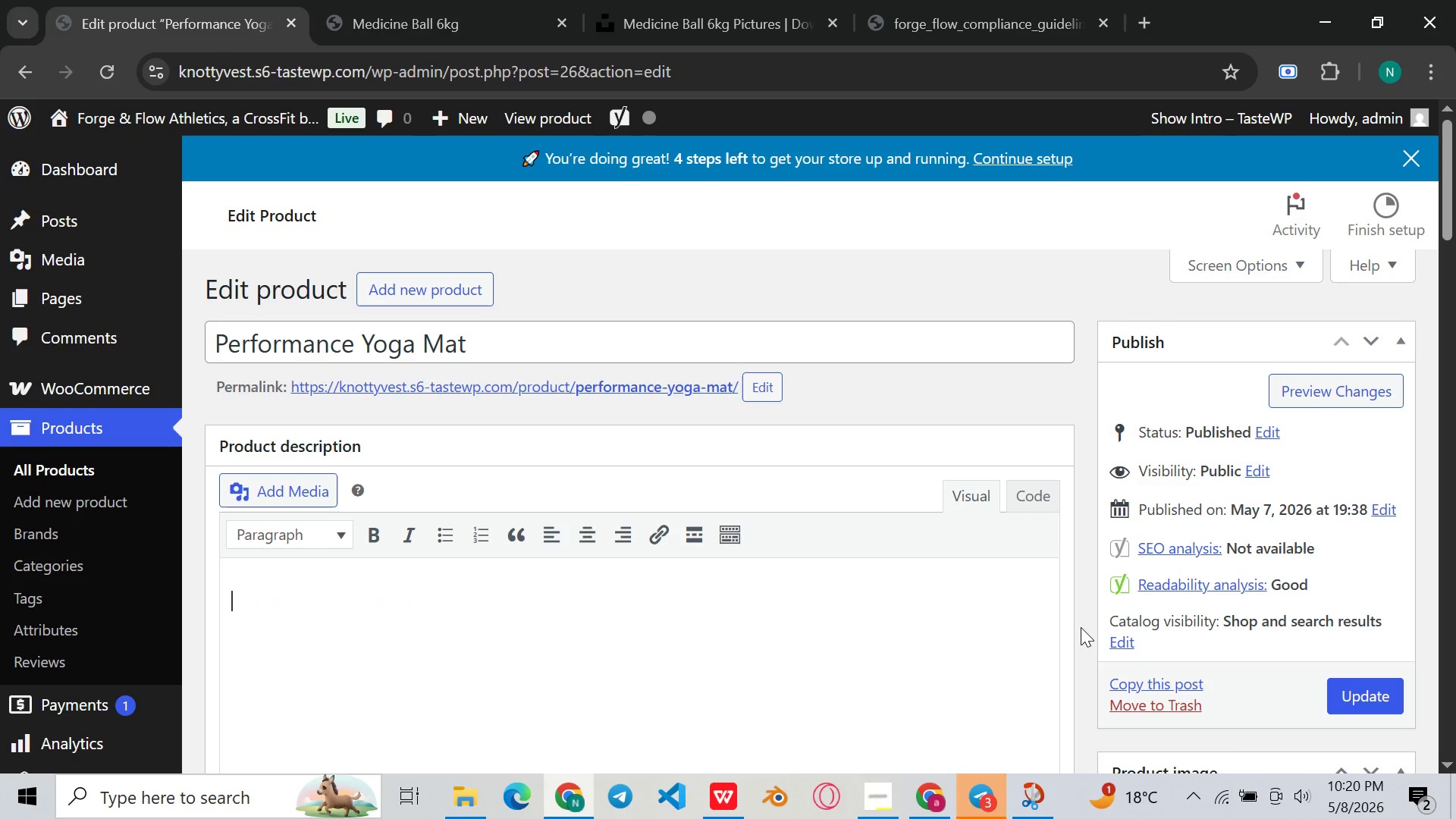 
key(Backspace)
type(The perfomance )
 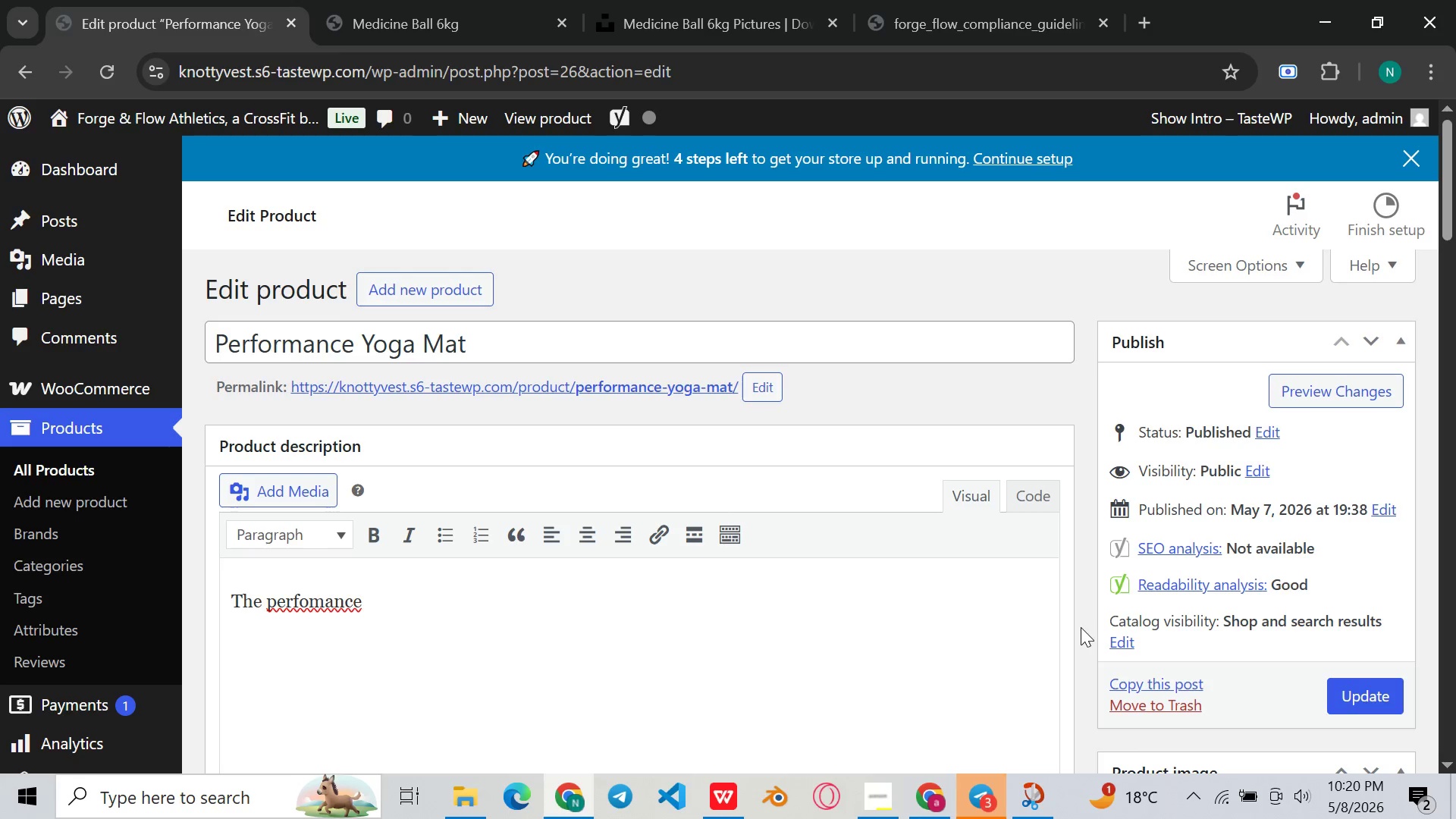 
wait(7.41)
 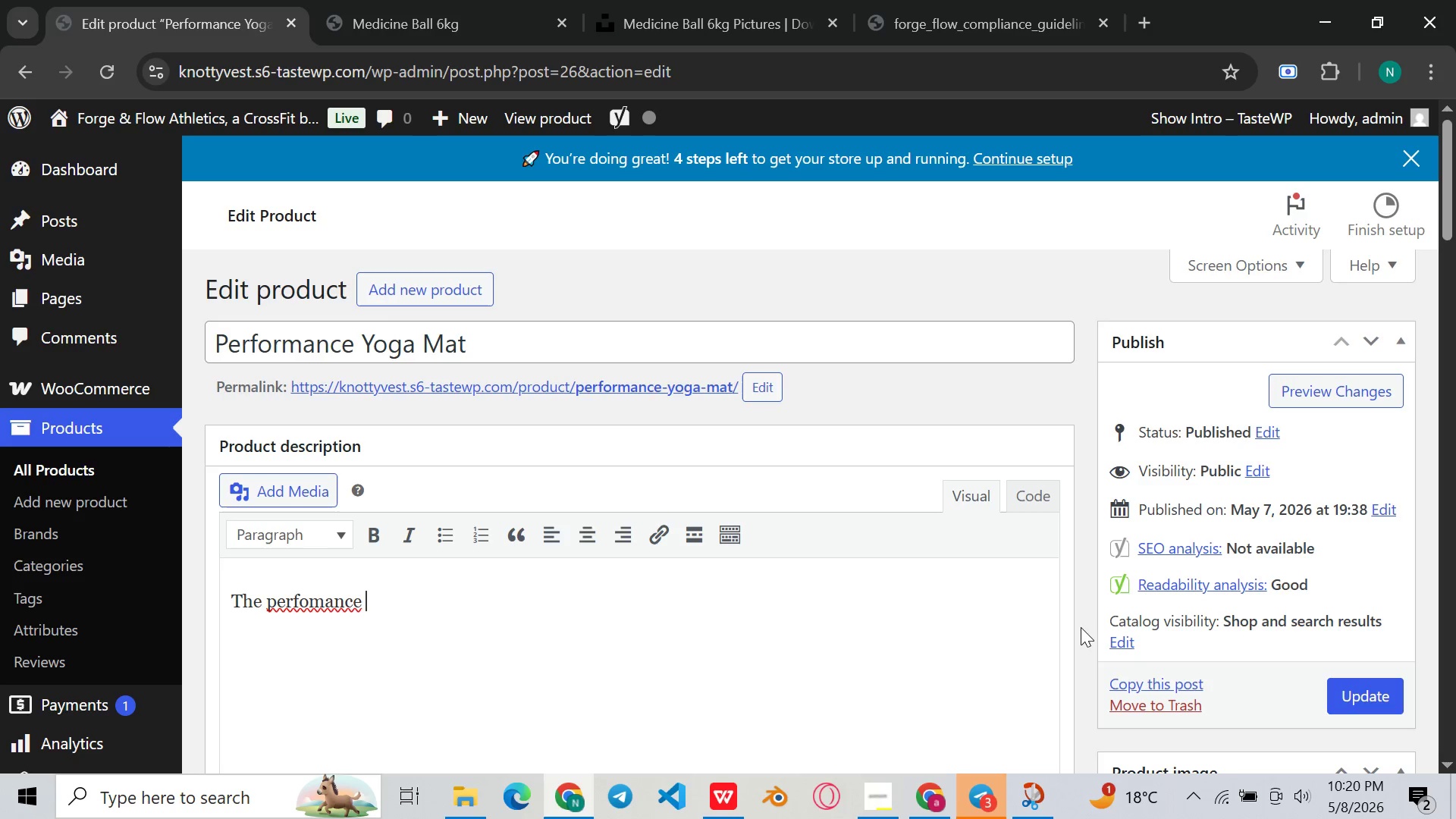 
key(Backspace)
key(Backspace)
key(Backspace)
key(Backspace)
key(Backspace)
key(Backspace)
type(rmance )
 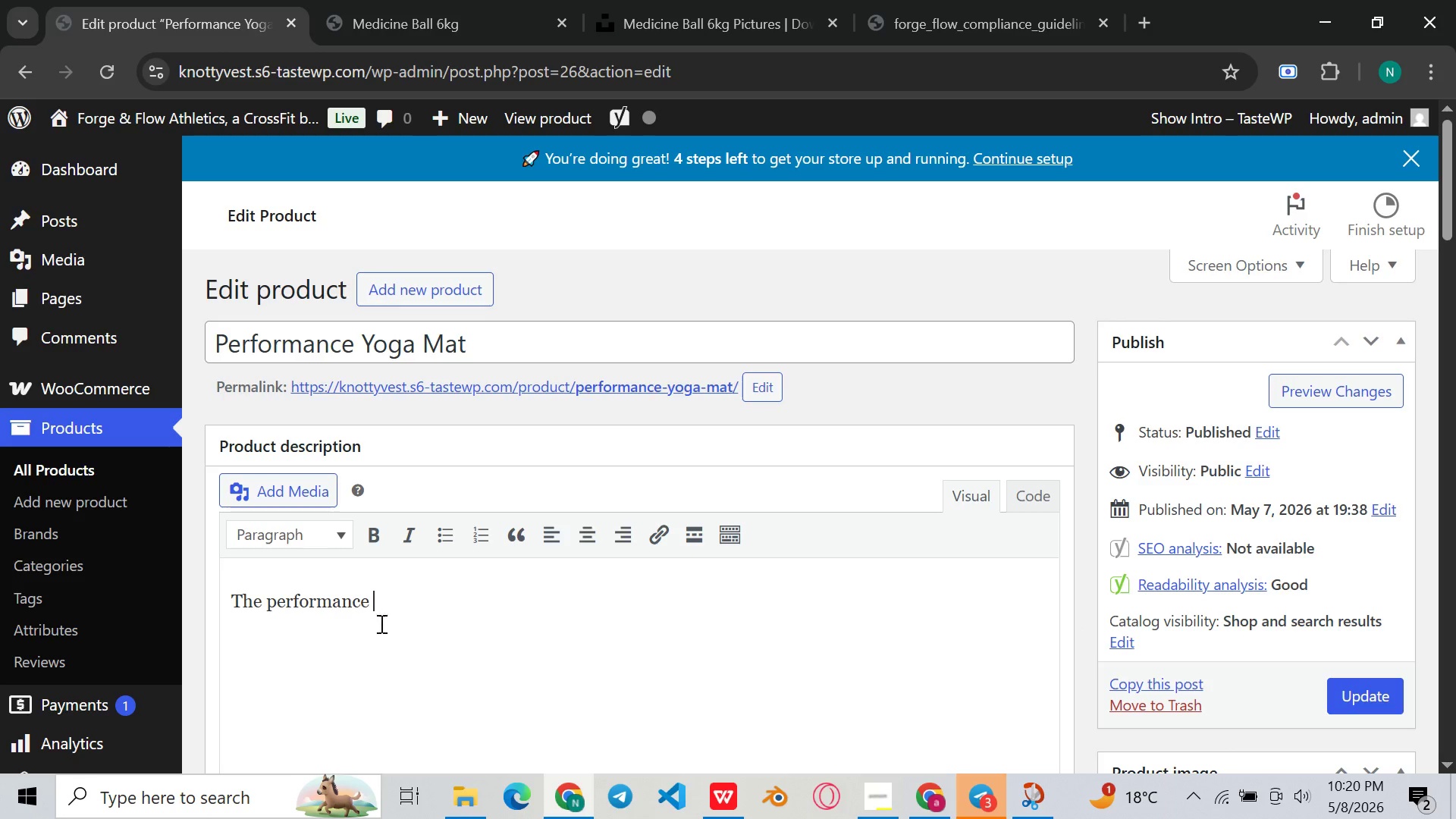 
left_click([278, 603])
 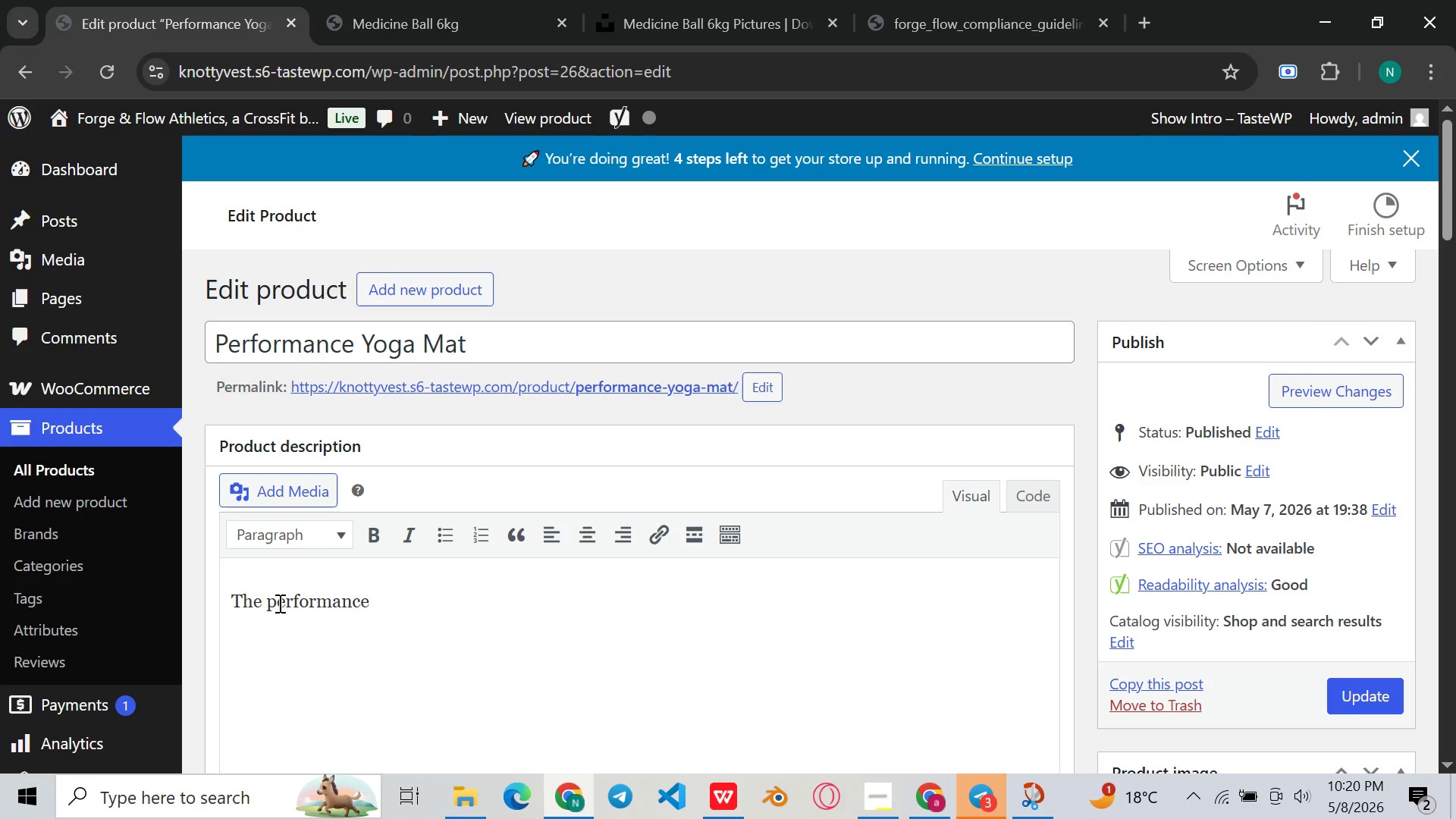 
key(Backspace)
 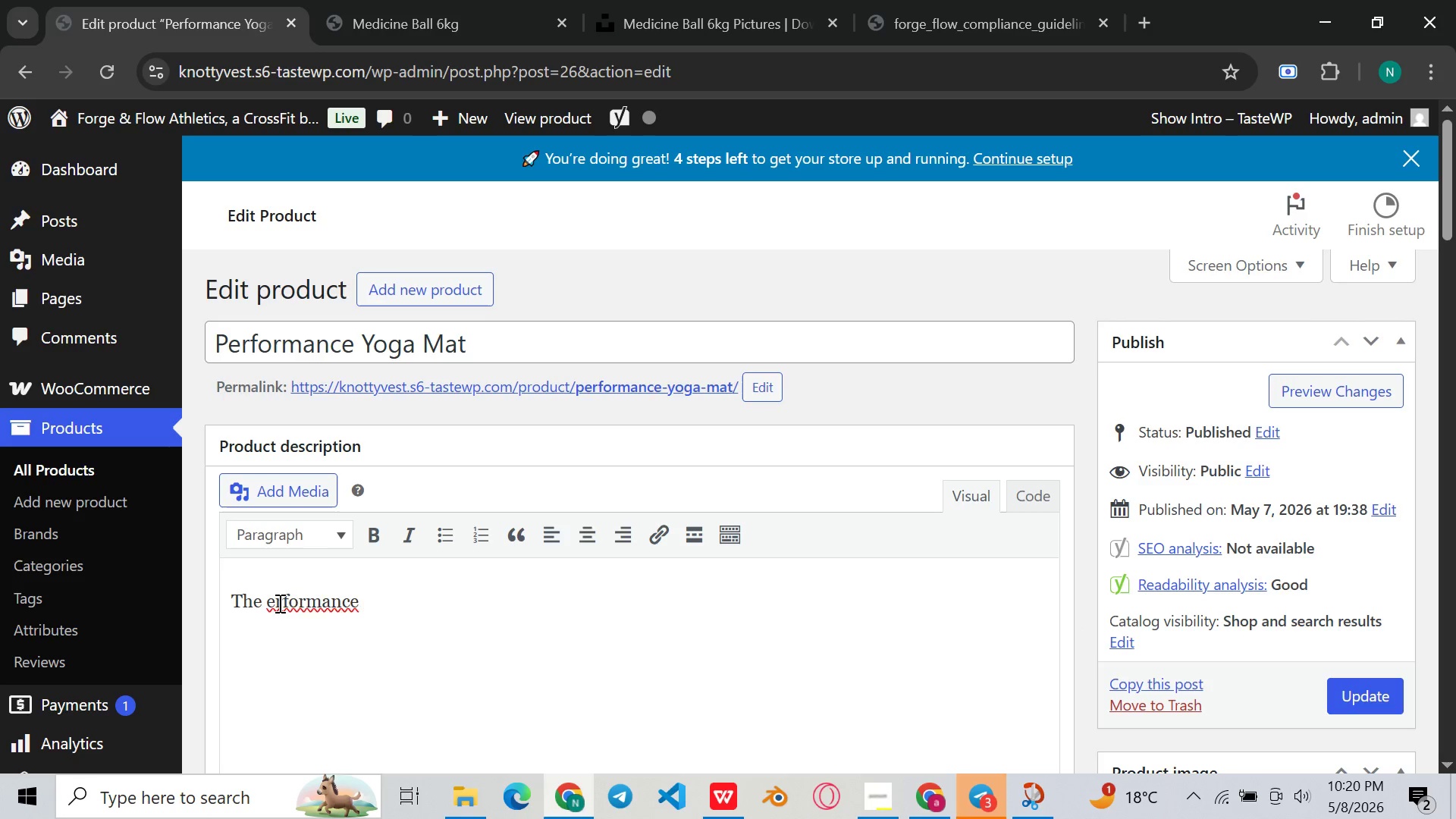 
key(Shift+ShiftLeft)
 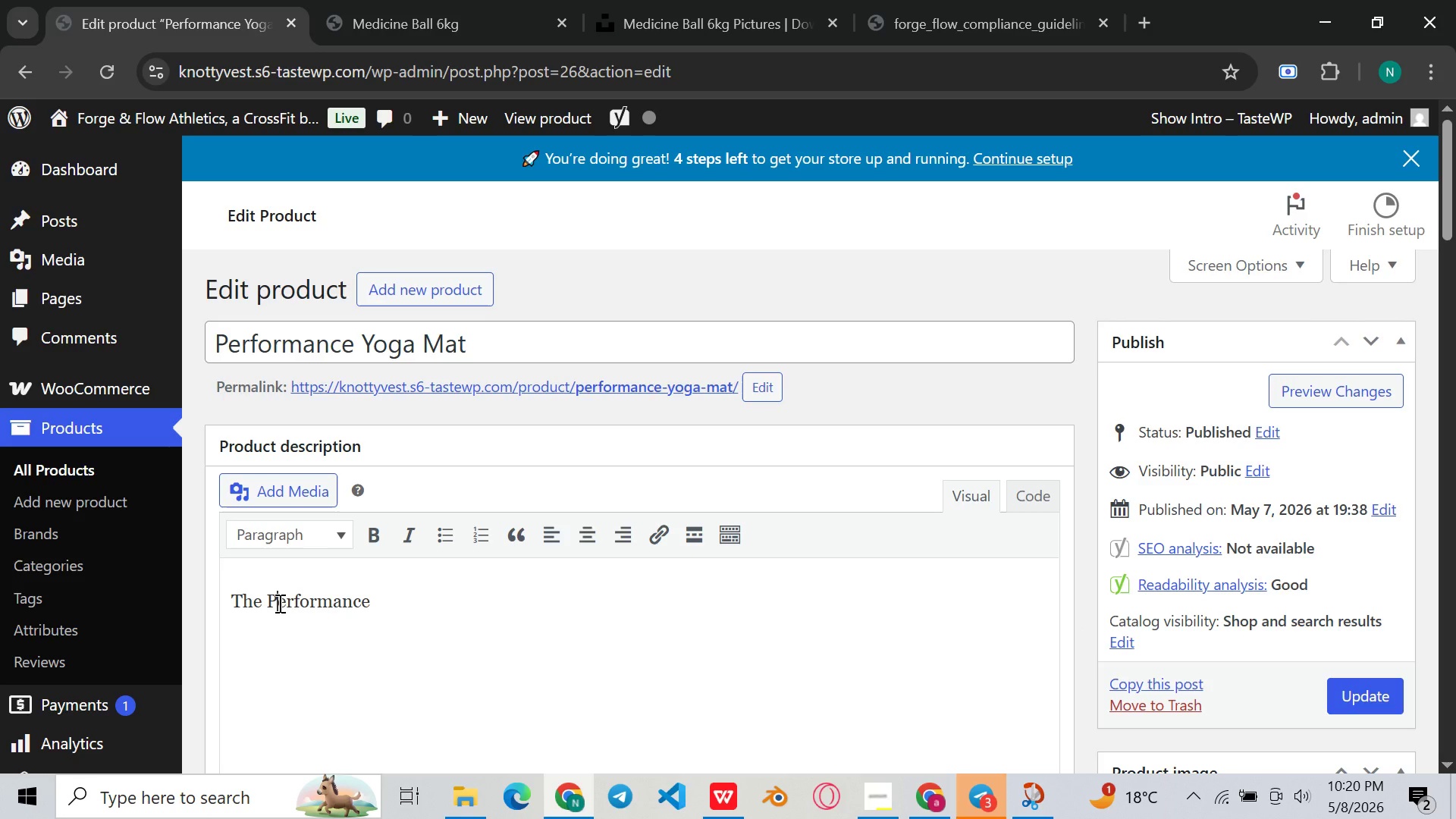 
key(Shift+P)
 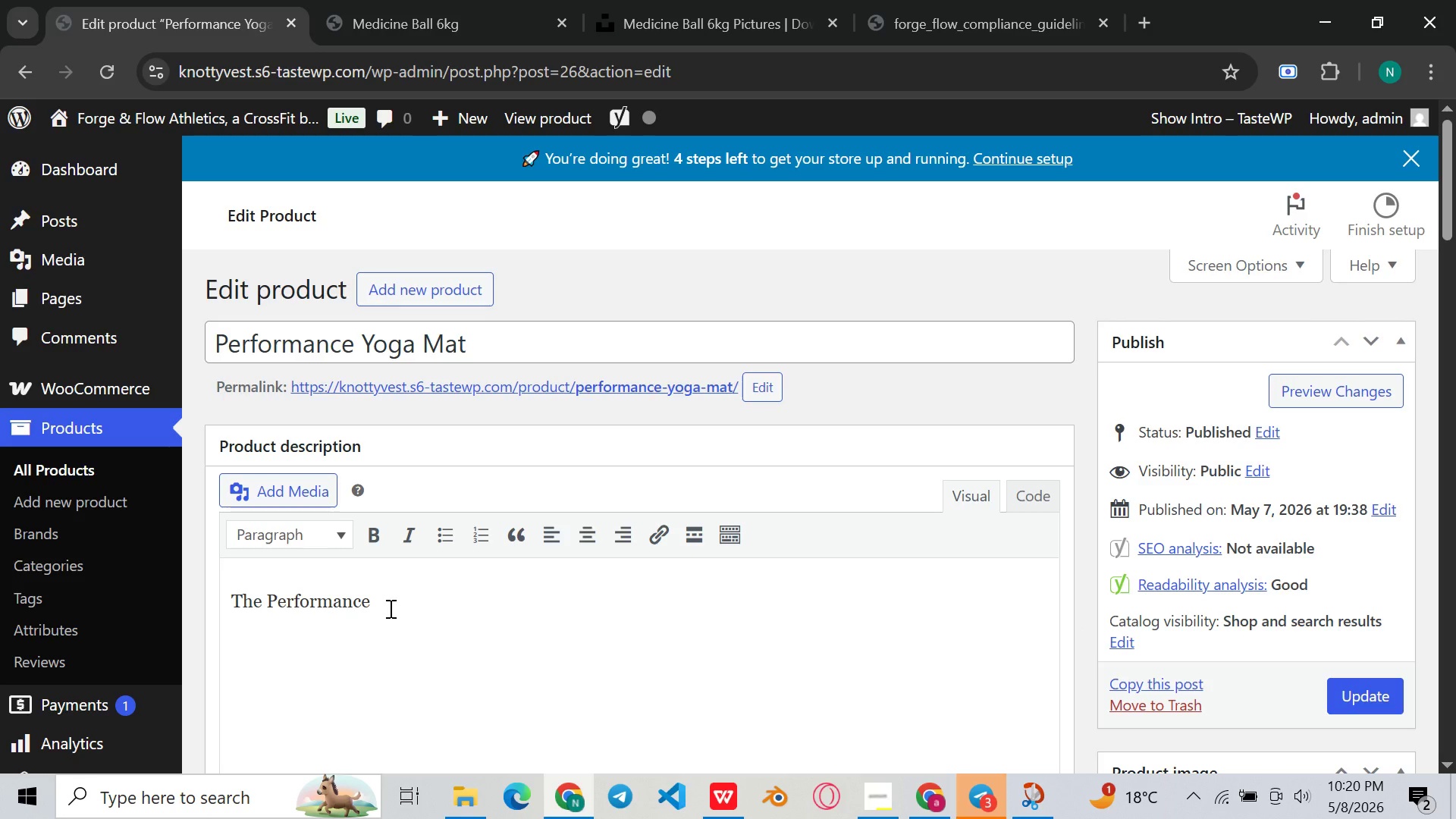 
left_click([389, 608])
 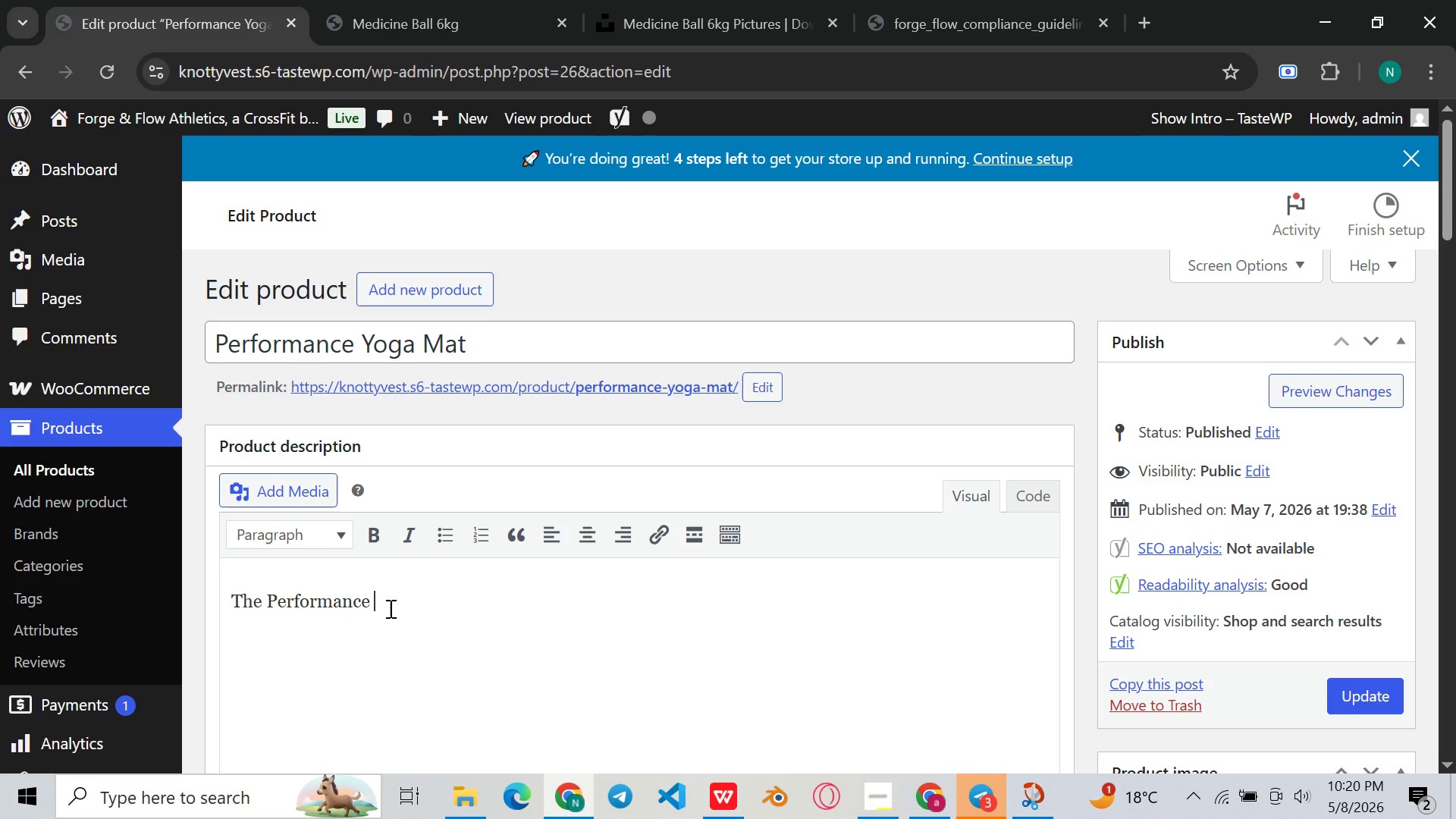 
type(Yoga N)
key(Backspace)
type(Mat )
 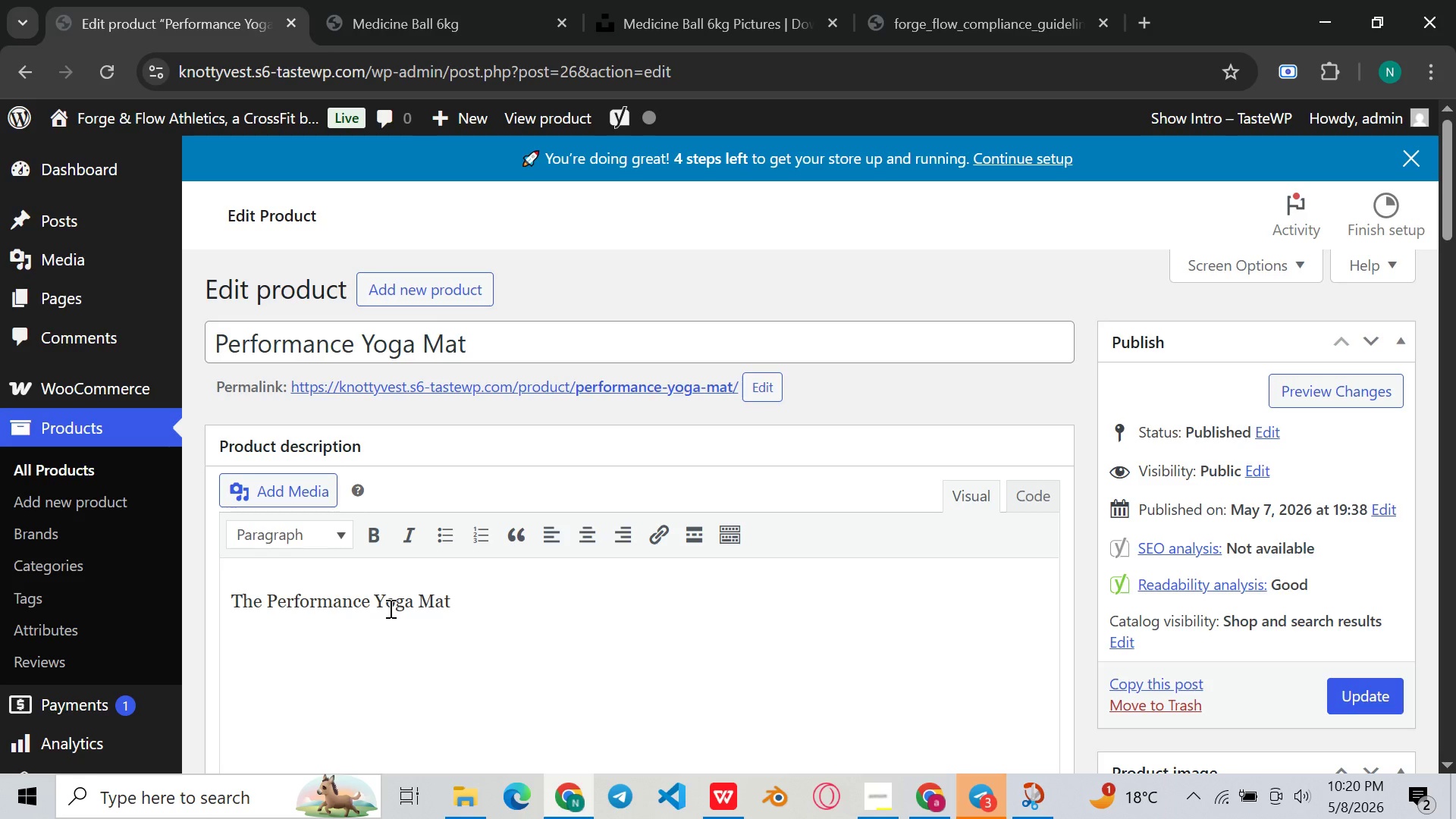 
type(is a high )
key(Backspace)
type(-quality )
 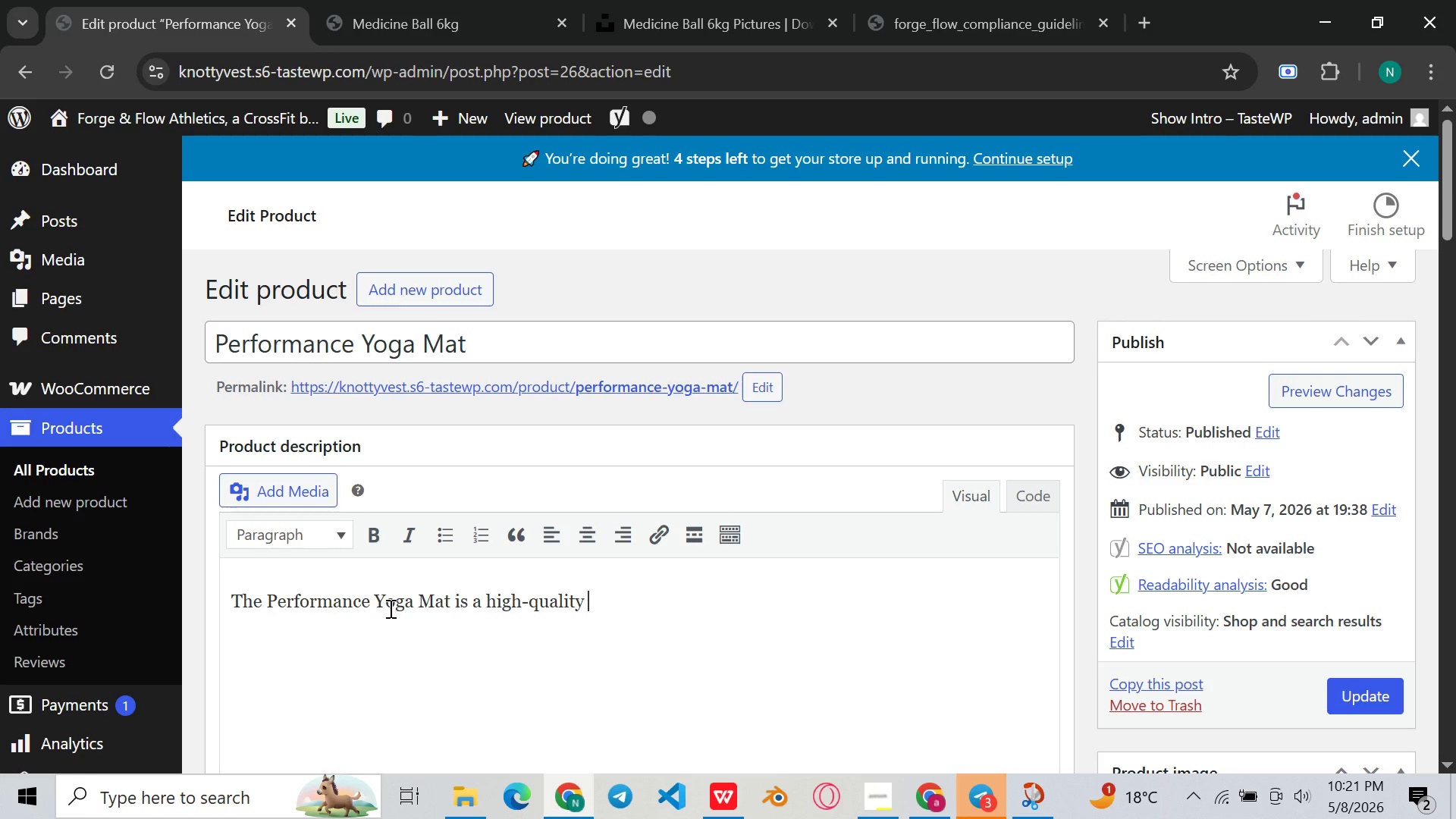 
wait(7.17)
 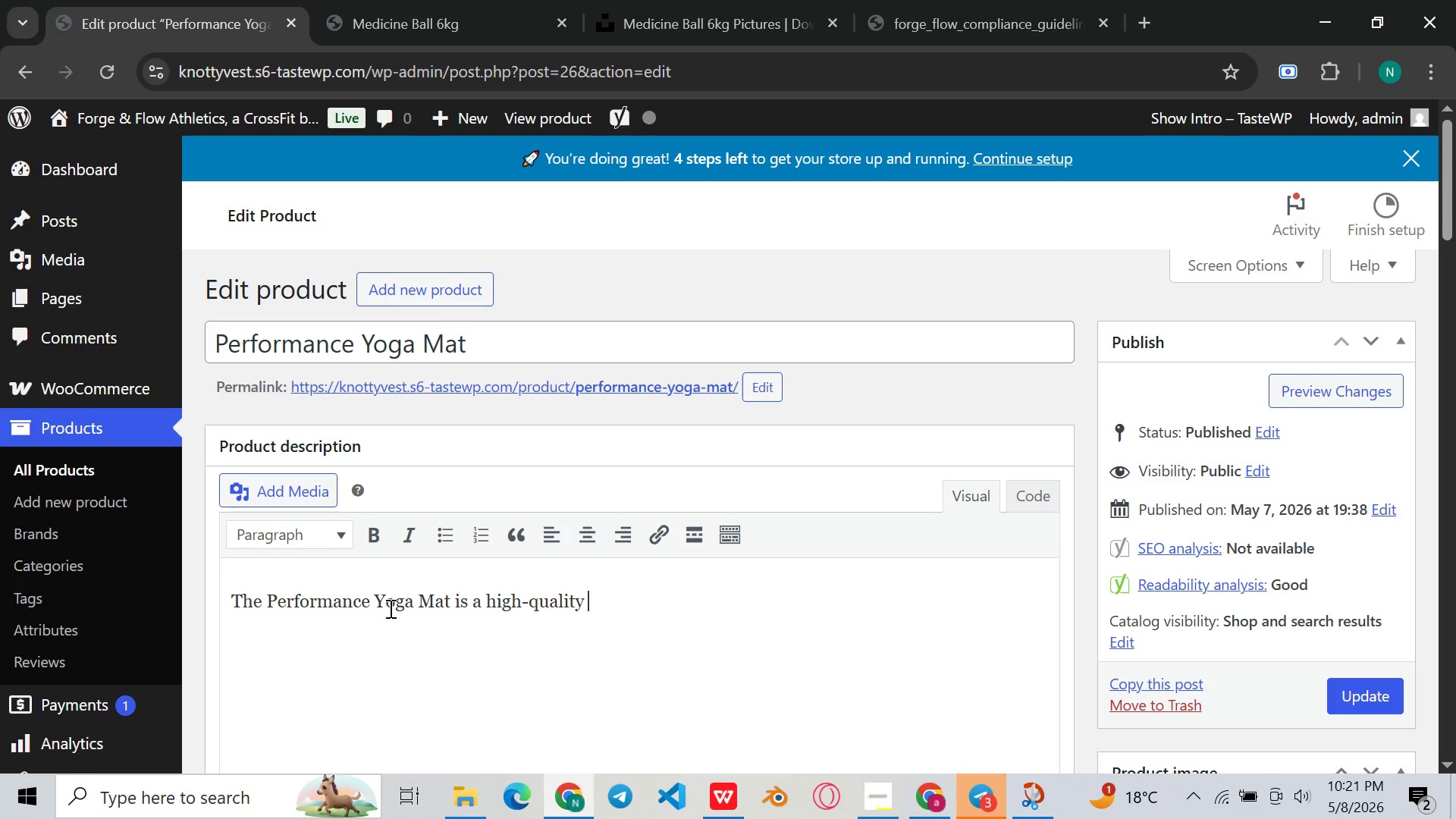 
type(fitness mat designed )
 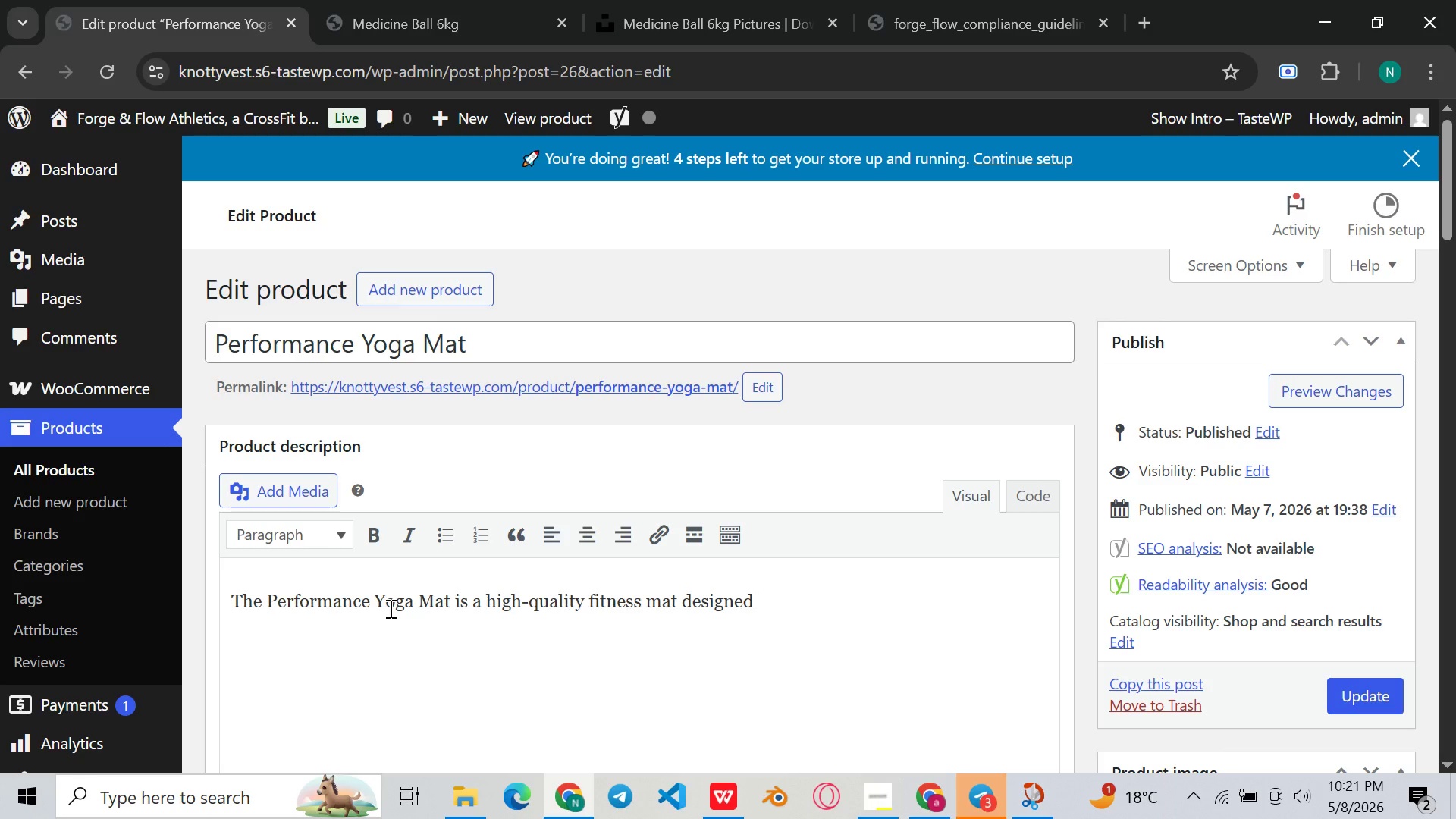 
wait(12.81)
 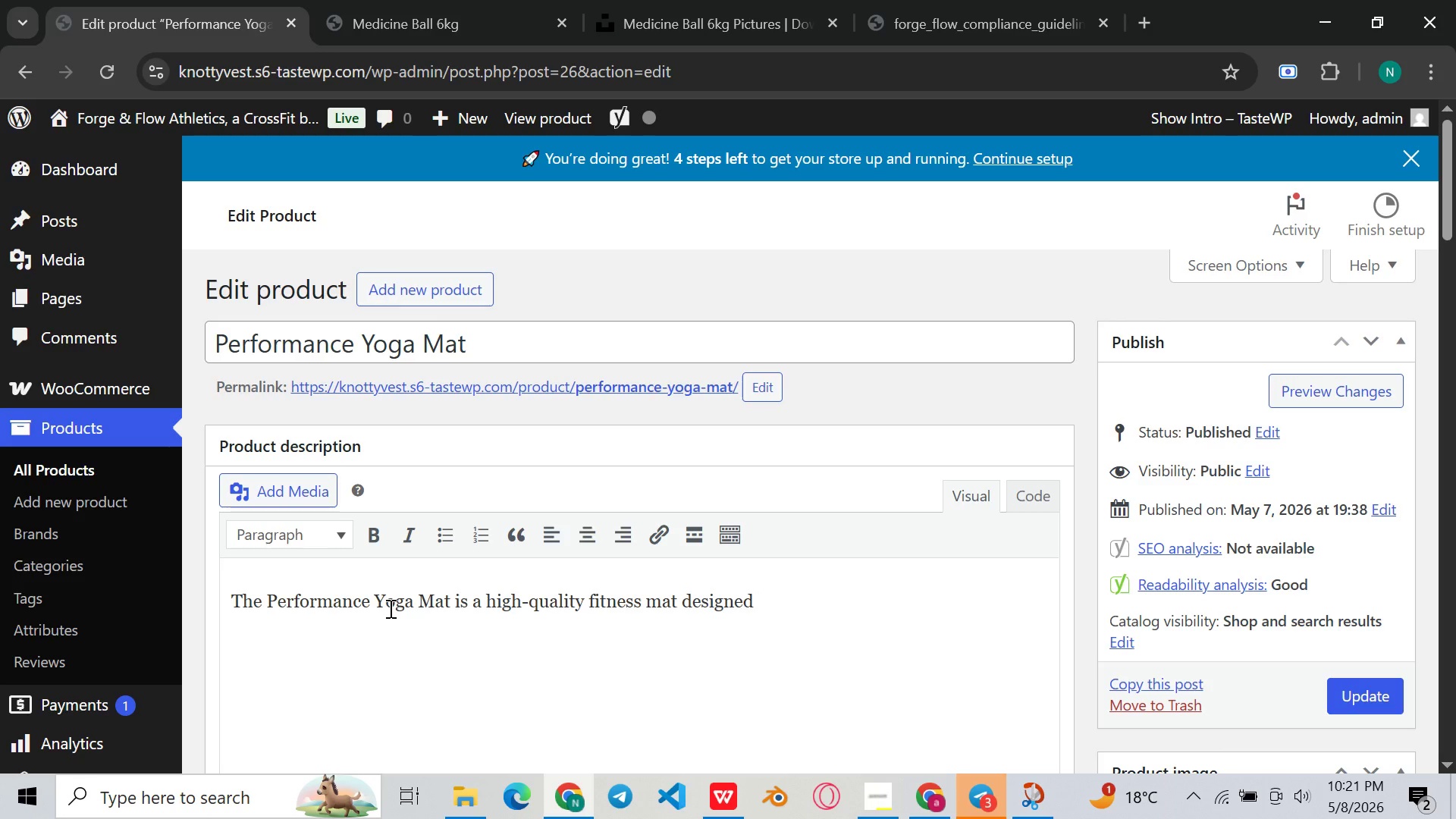 
type(to provide comfort )
key(Backspace)
type(, stabilty)
key(Backspace)
key(Backspace)
type(ity )
key(Backspace)
type(,and)
 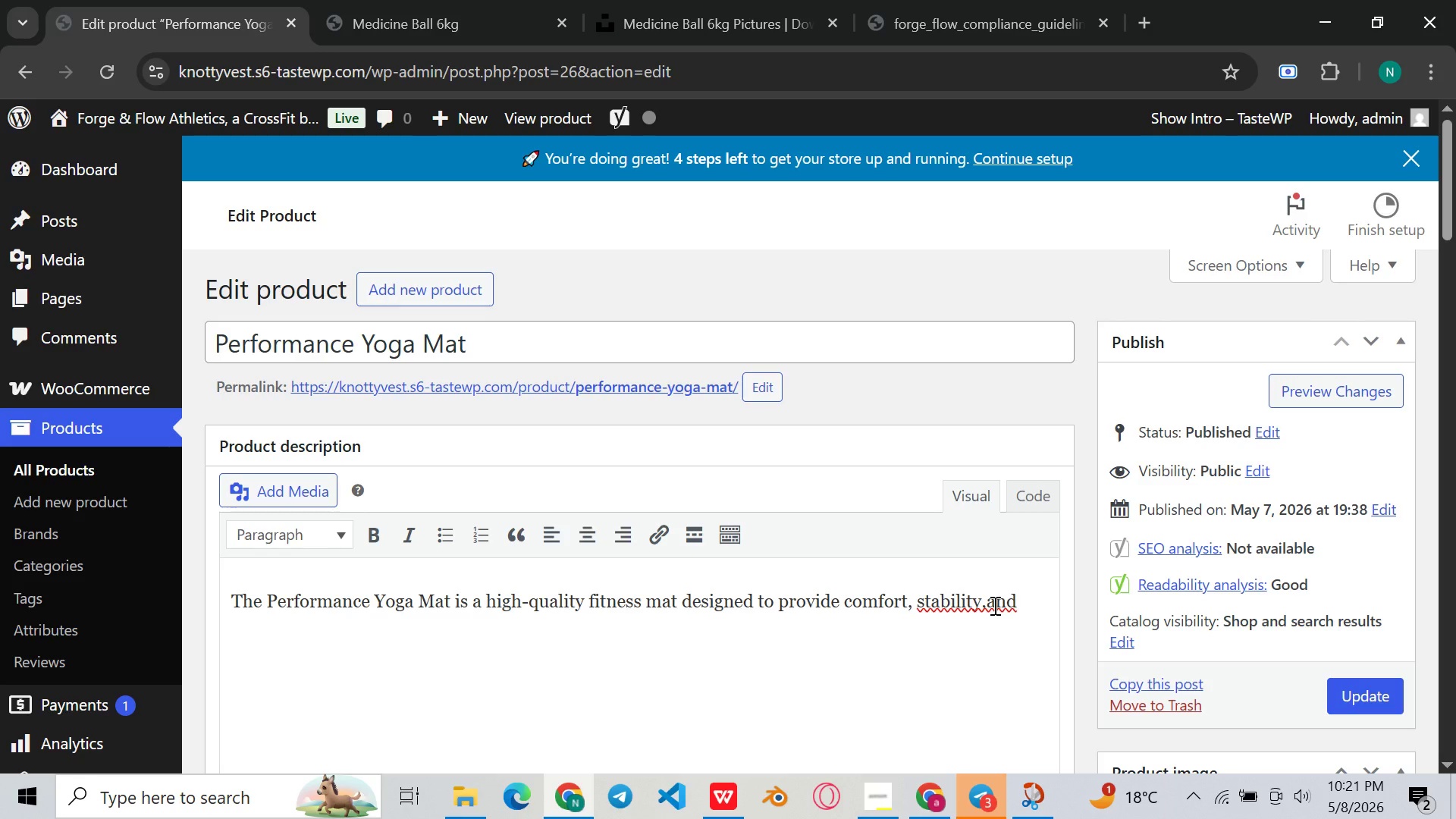 
left_click([987, 606])
 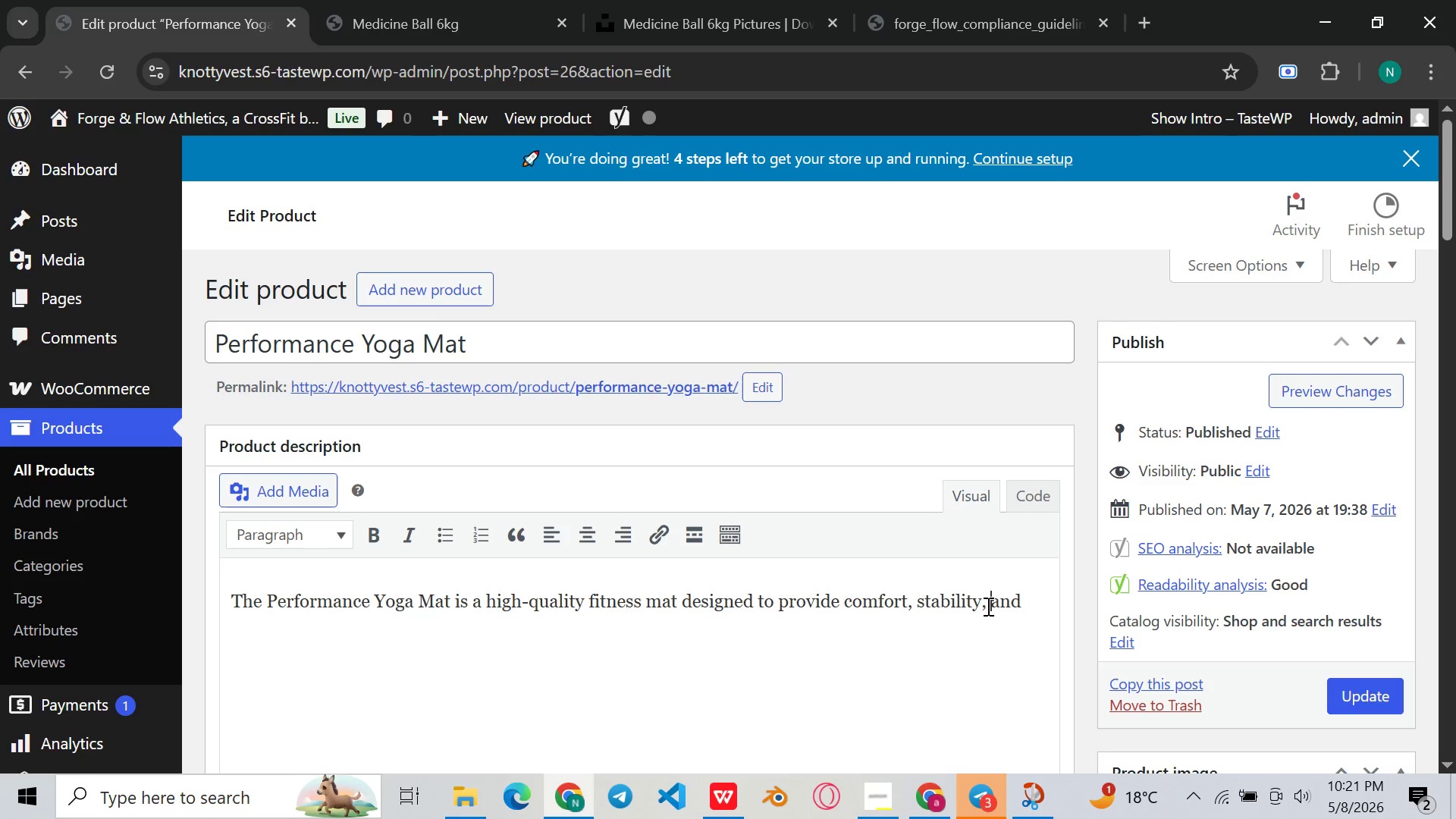 
key(Space)
 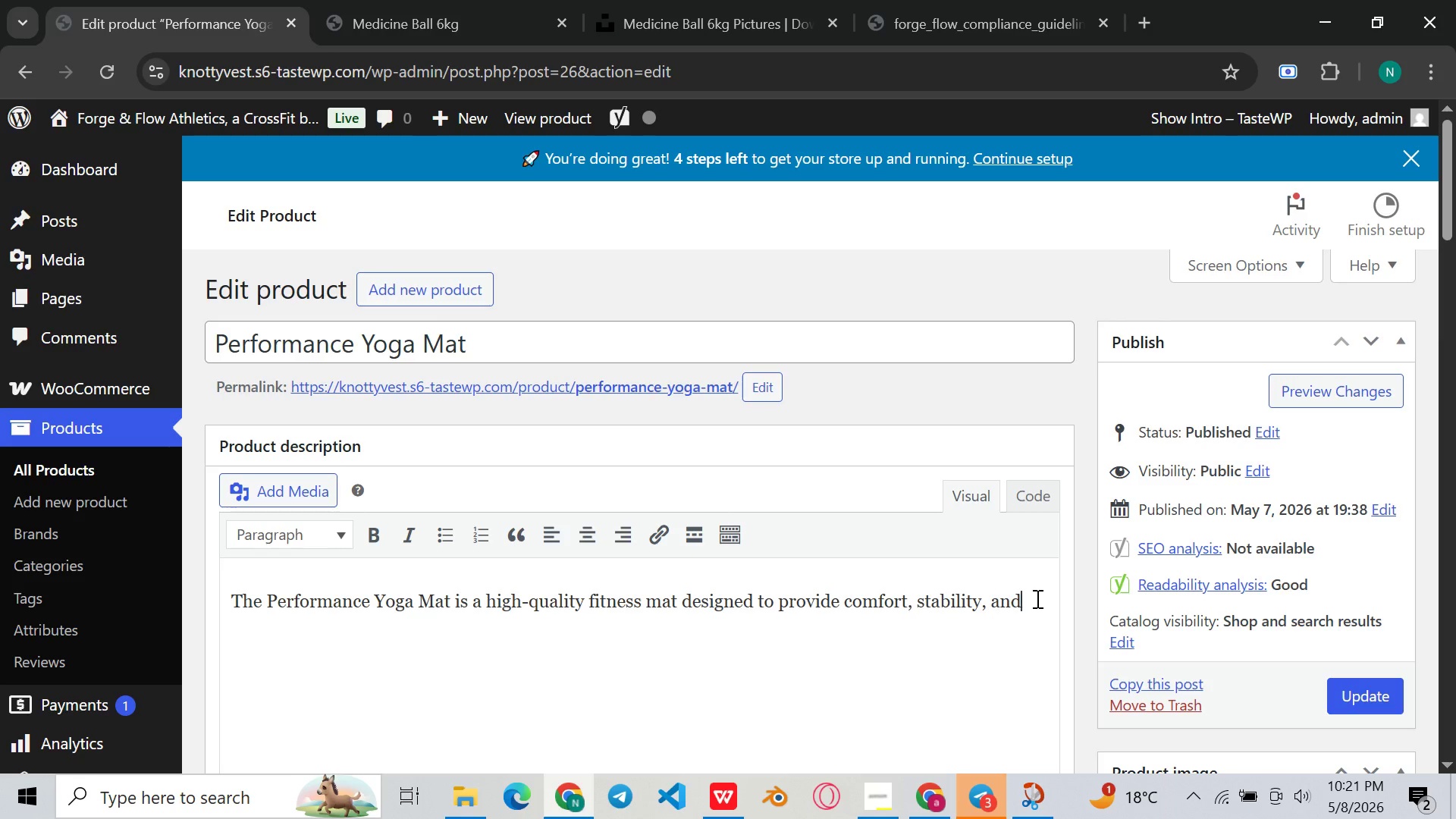 
left_click([1036, 598])
 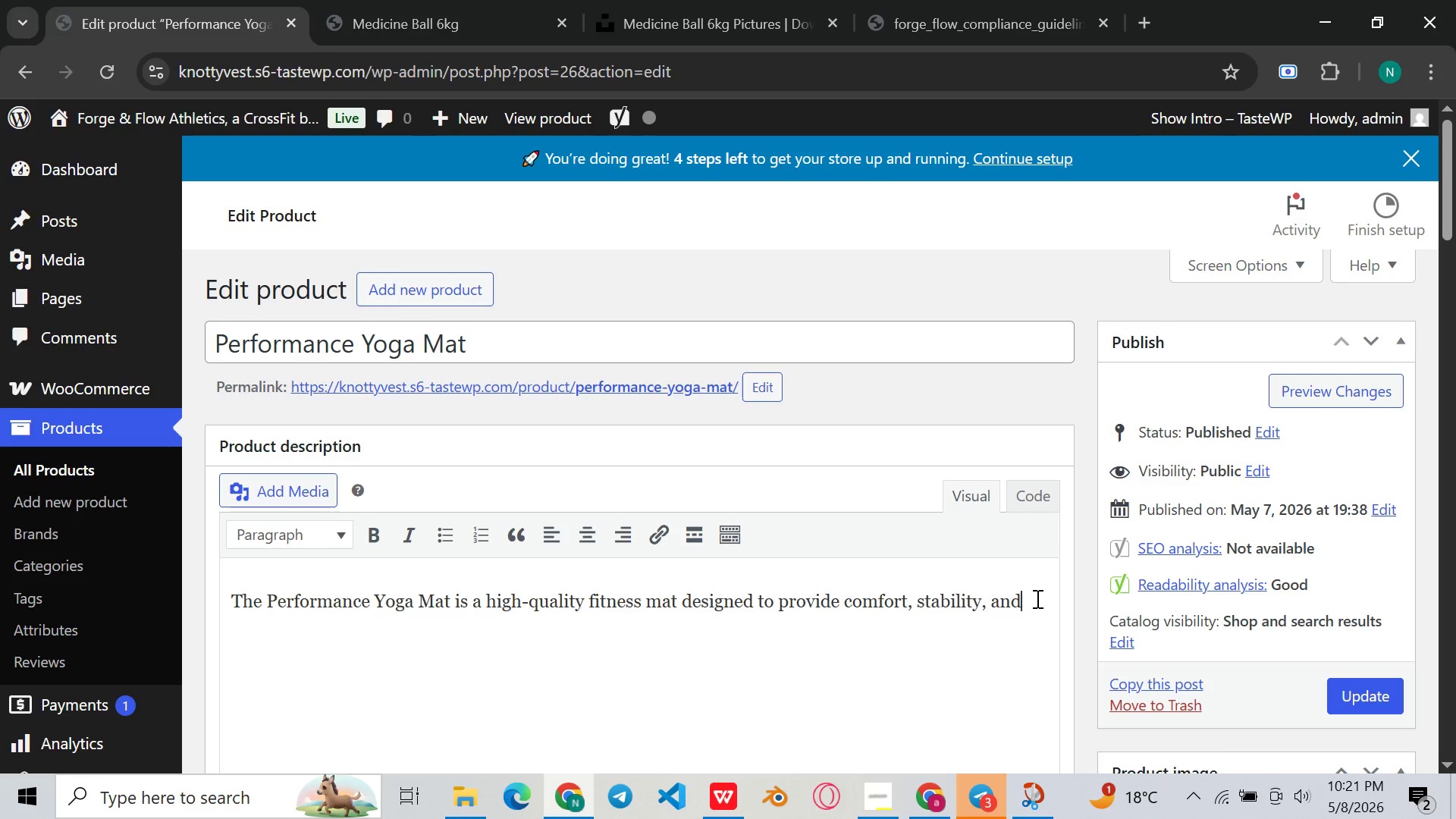 
type(support)
 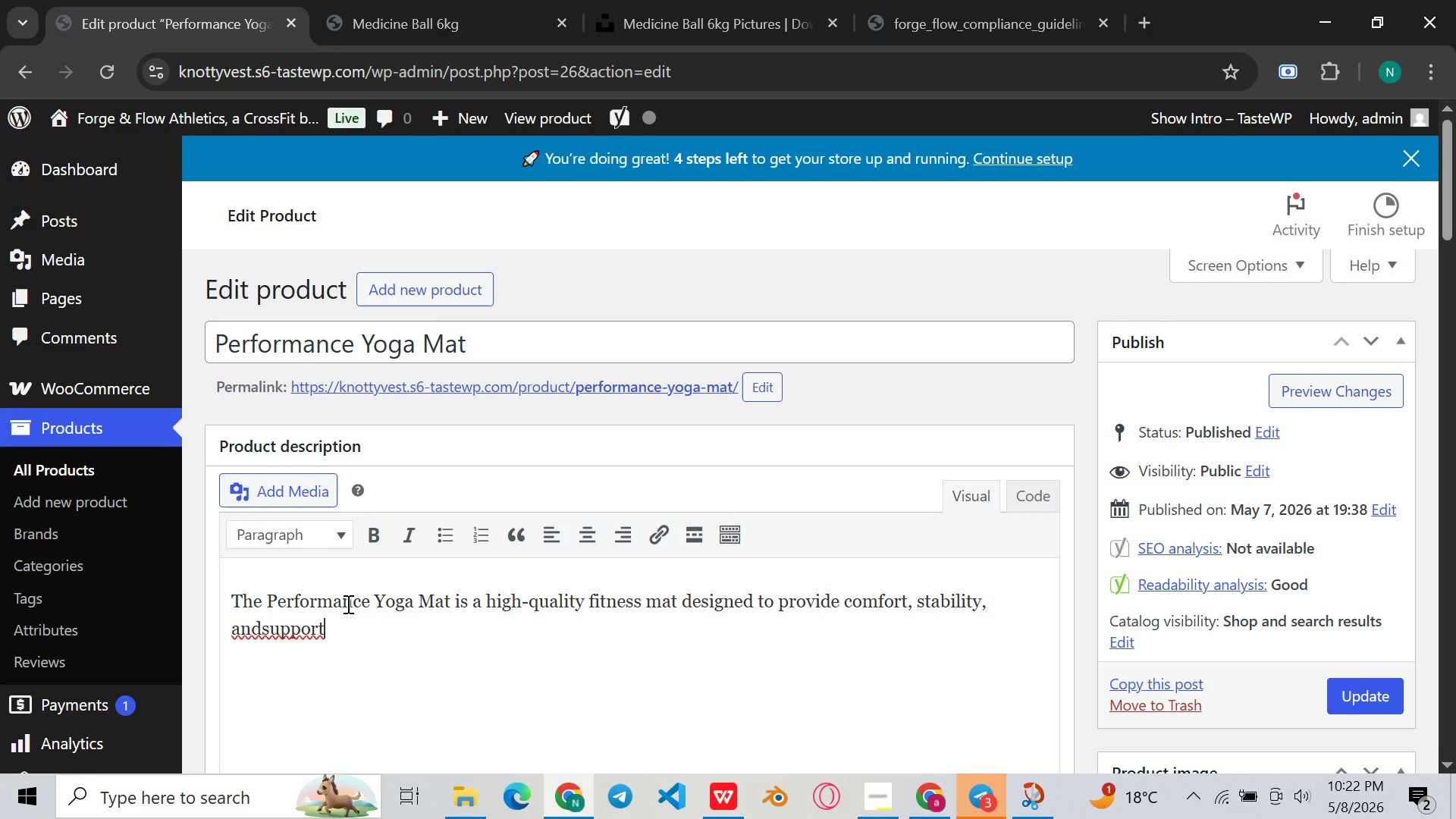 
left_click([260, 627])
 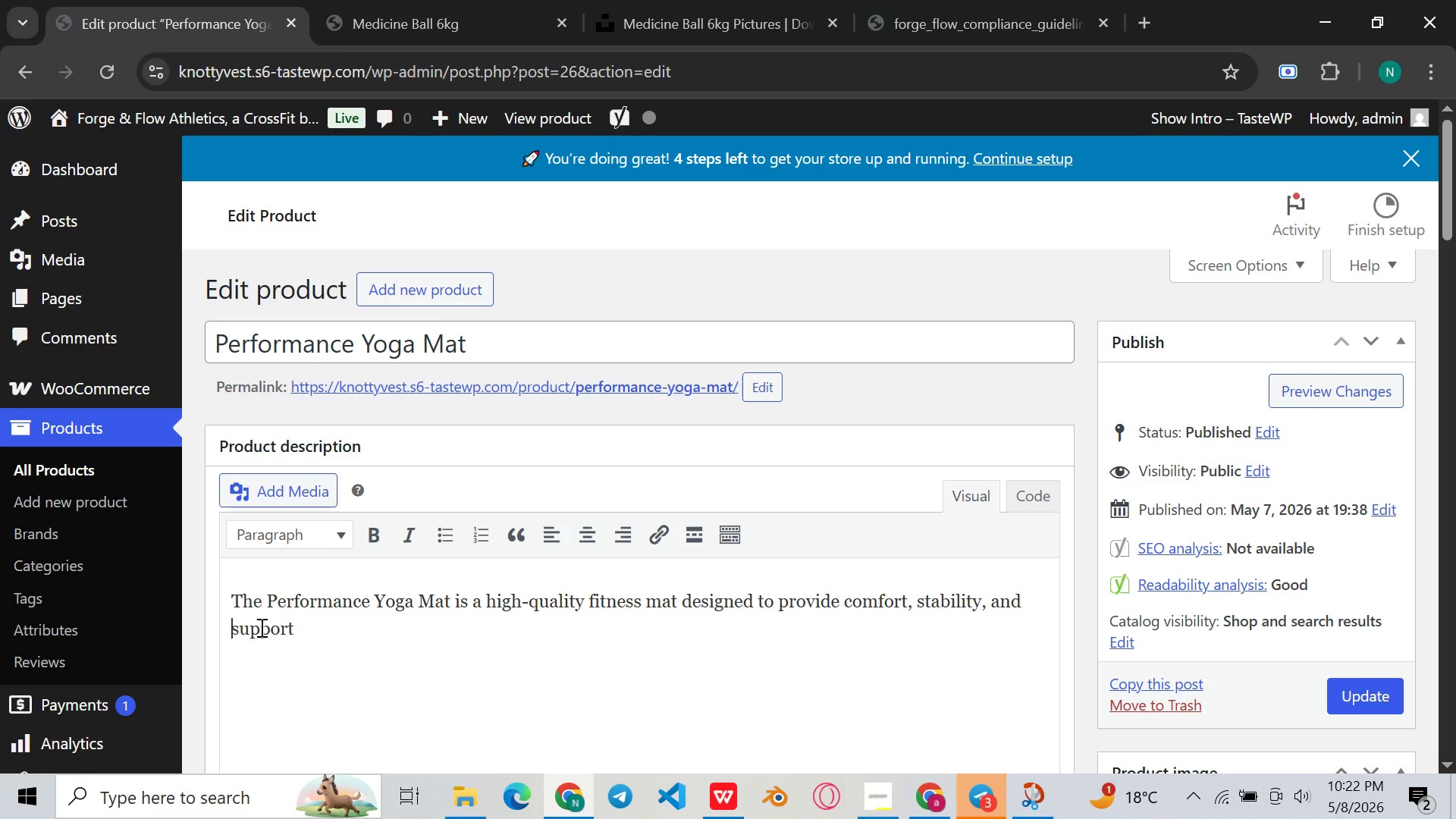 
key(Space)
 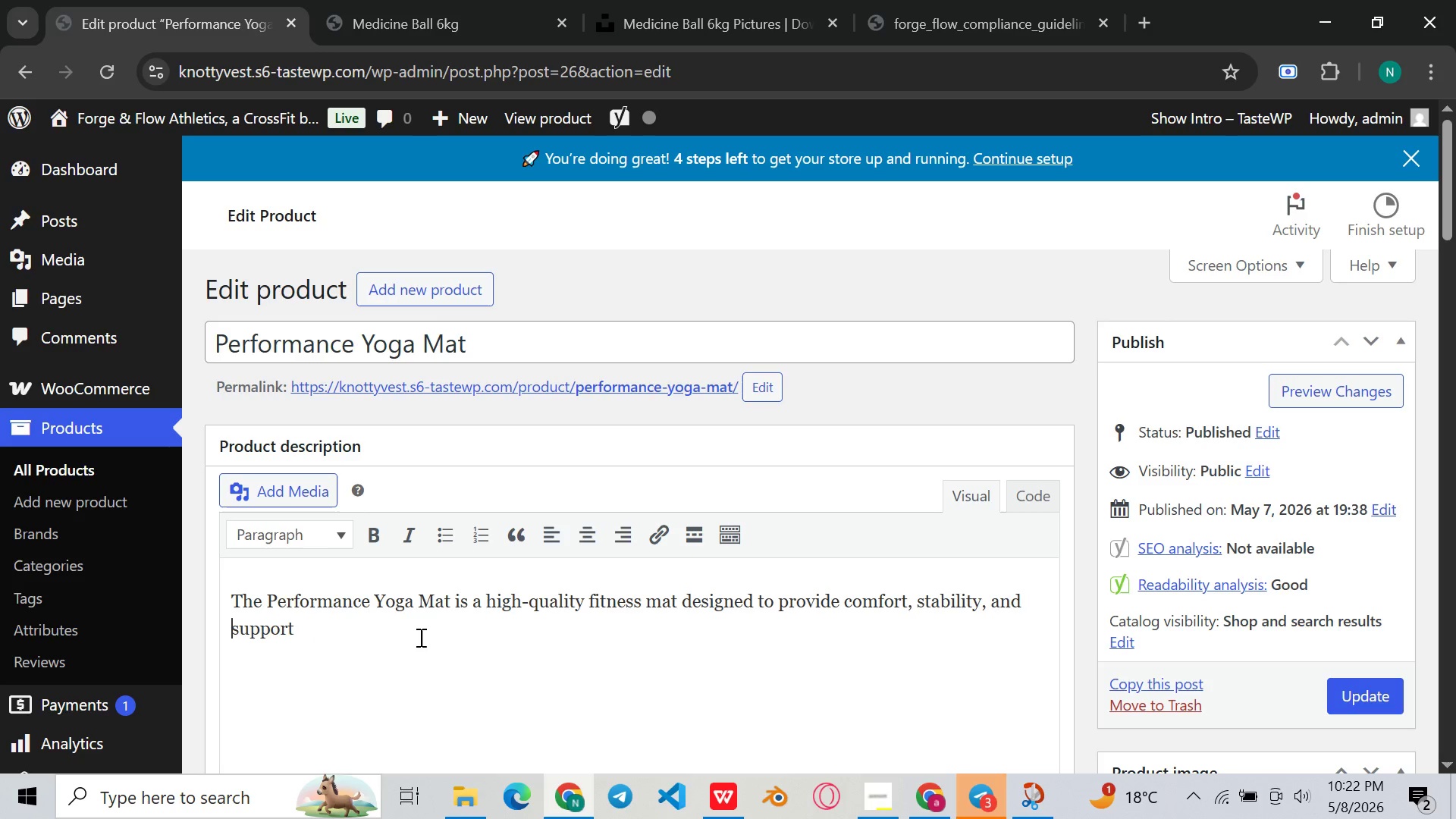 
left_click([419, 637])
 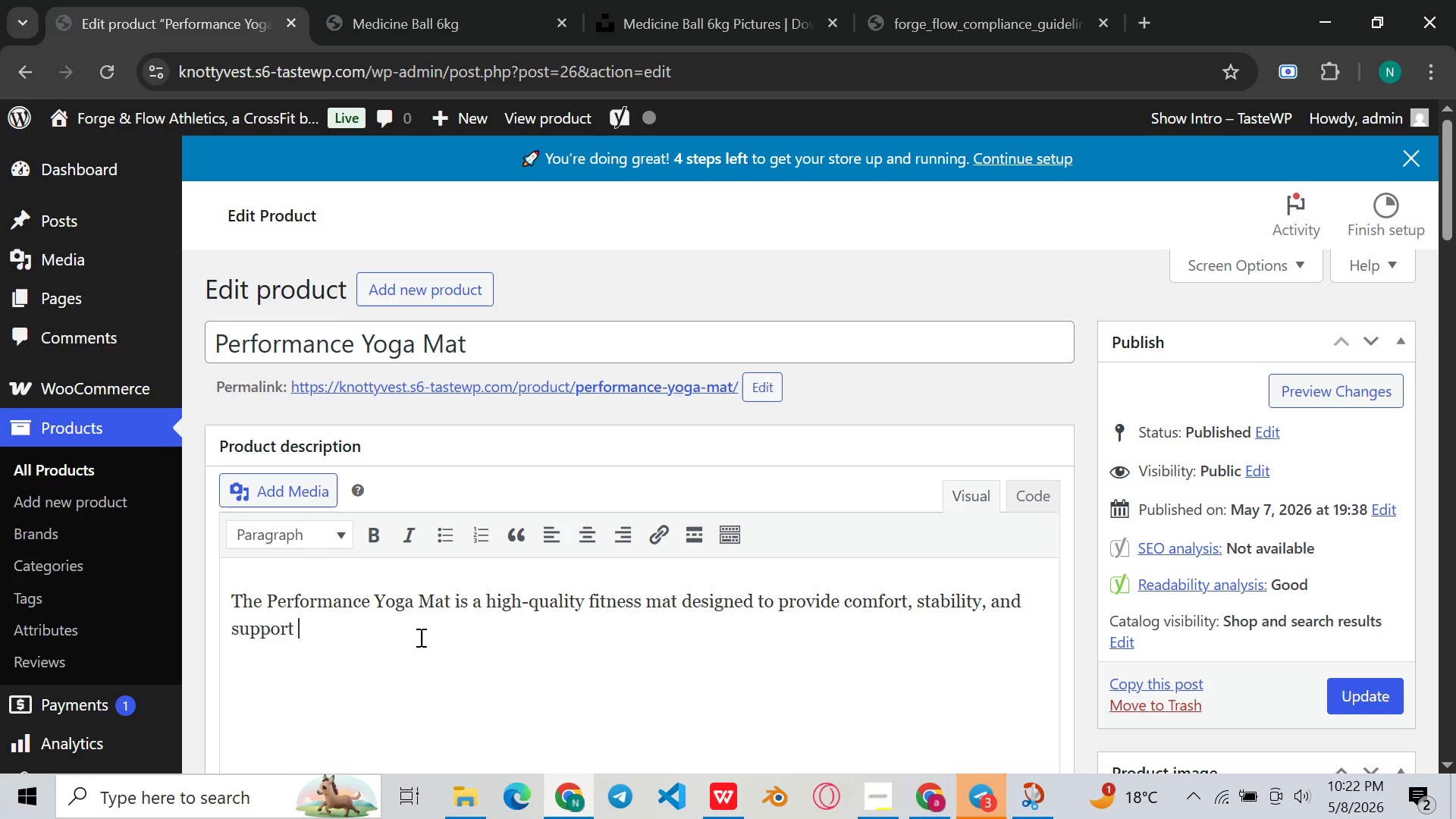 
type( during a wide range of workouts, )
 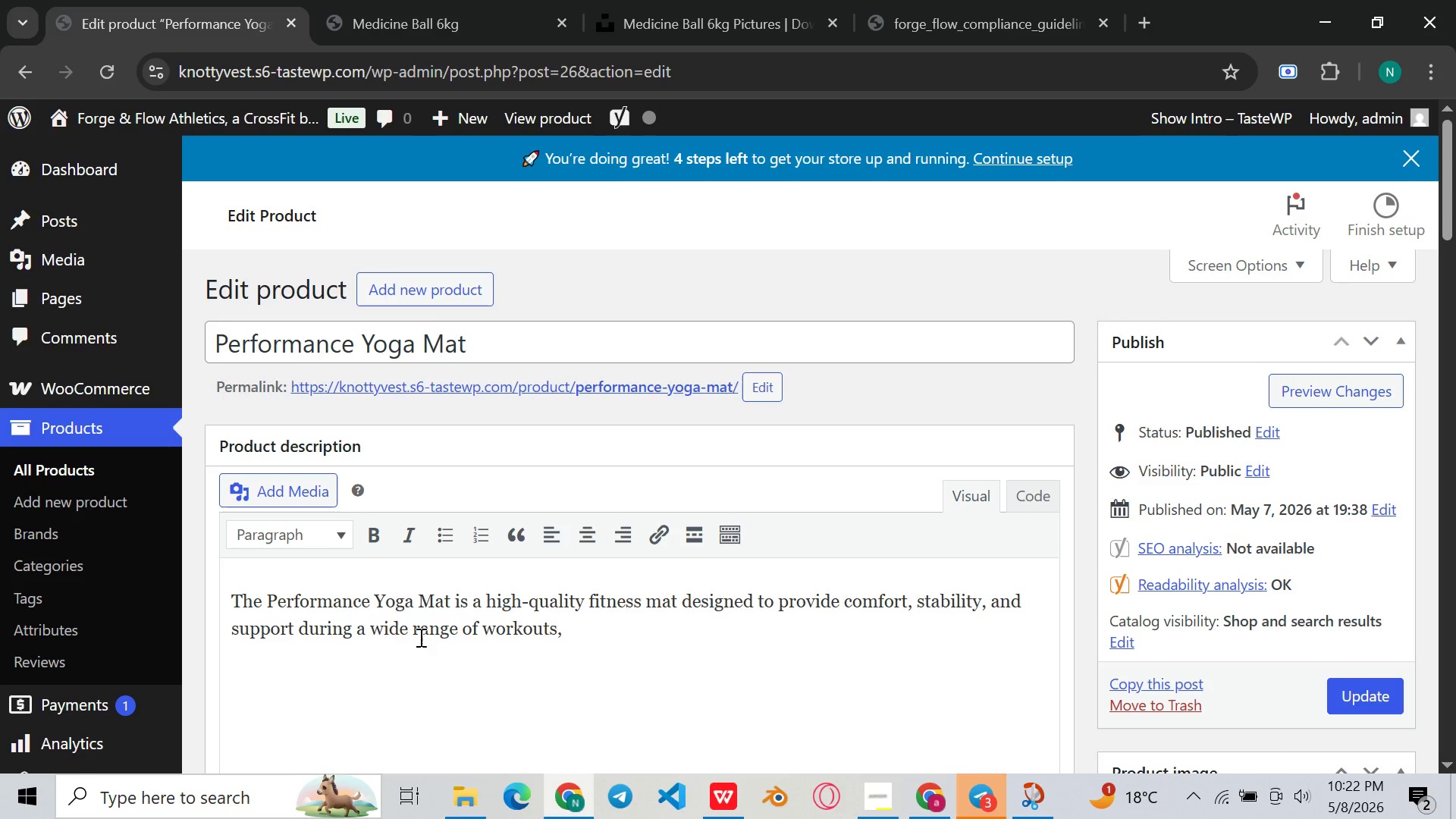 
wait(26.61)
 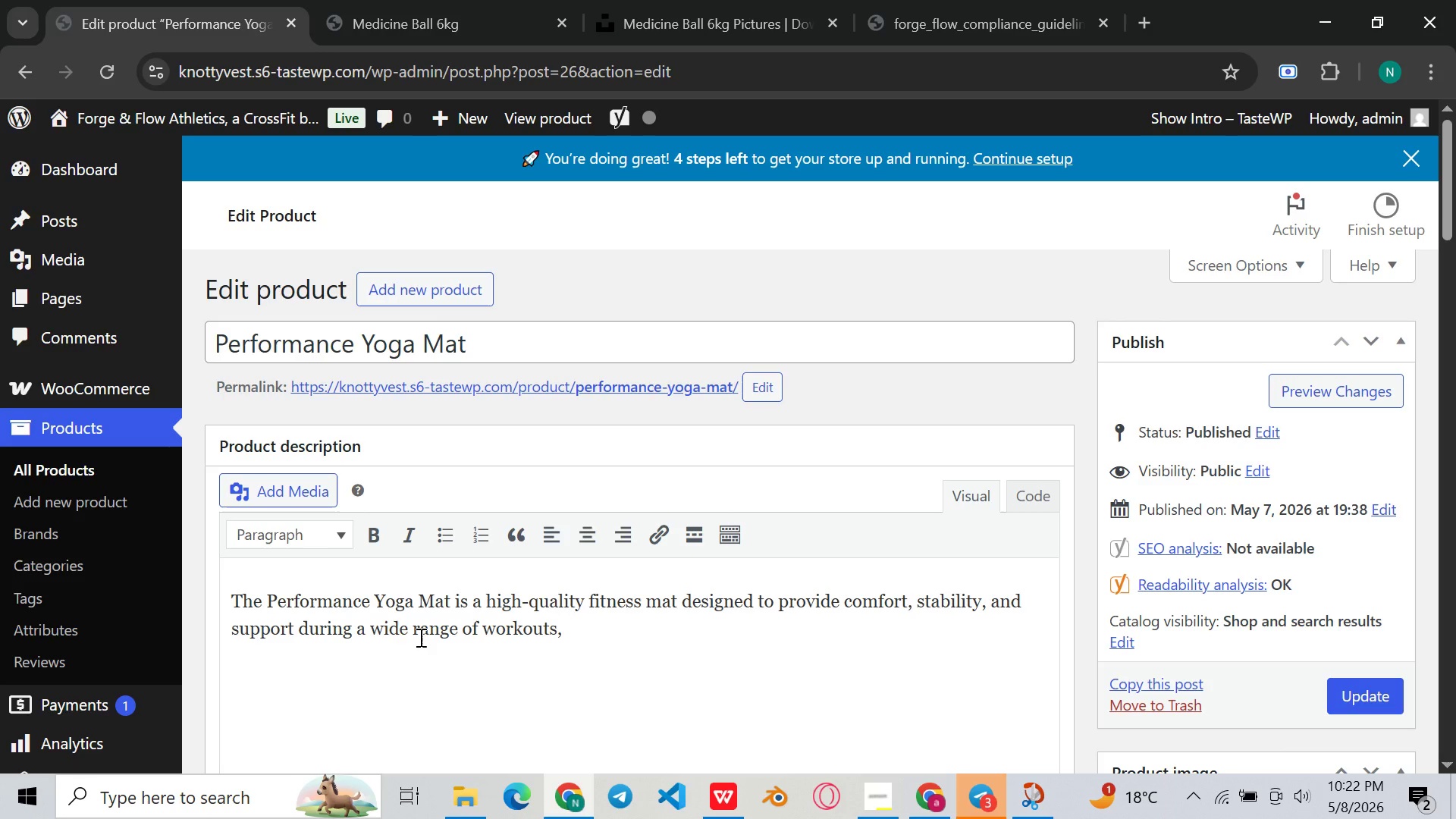 
key(Space)
 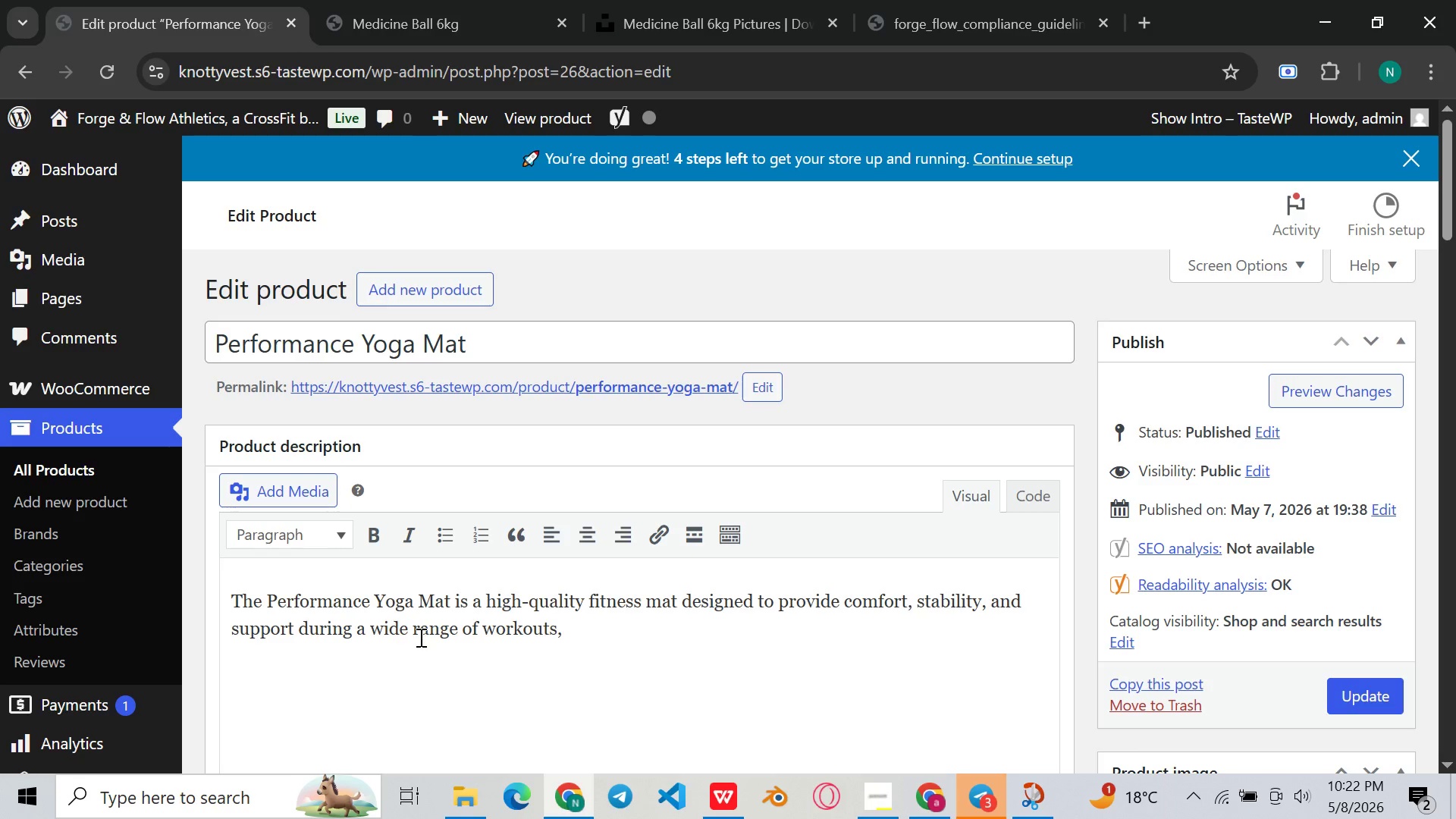 
key(Backspace)
 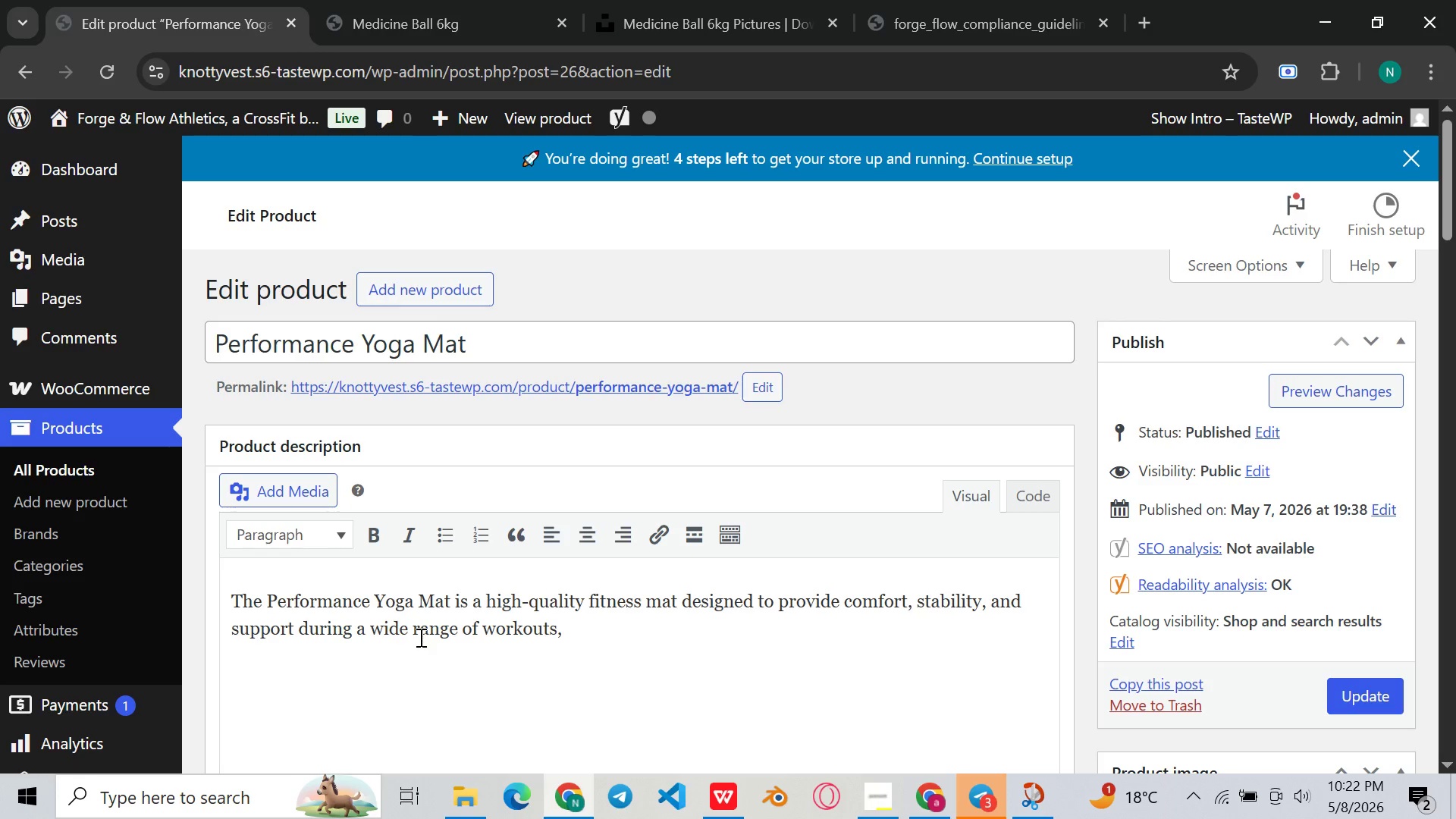 
wait(11.19)
 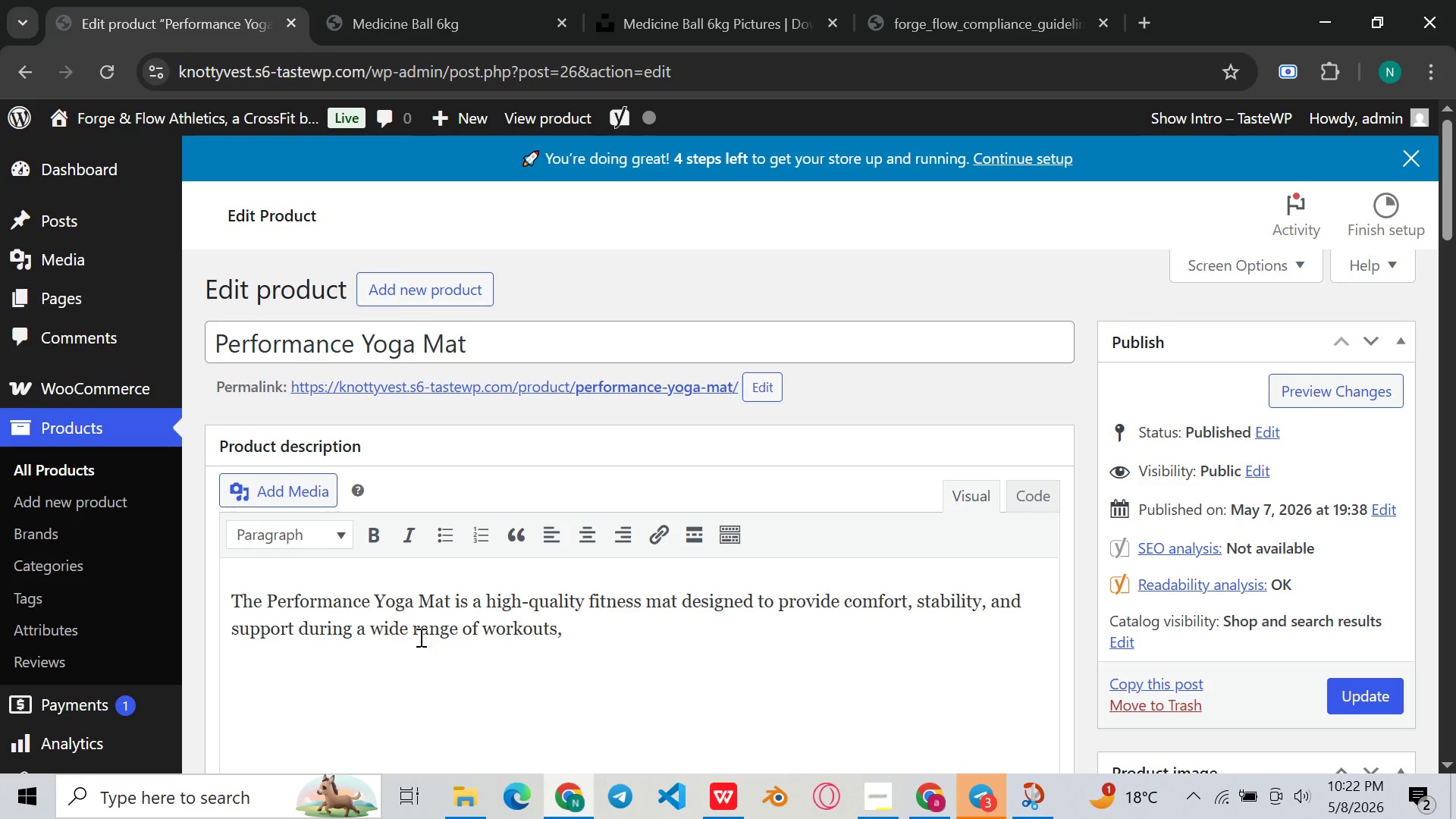 
key(Backspace)
key(Backspace)
type(. weh)
key(Backspace)
type(thr )
key(Backspace)
key(Backspace)
type(er )
key(Backspace)
key(Backspace)
key(Backspace)
key(Backspace)
key(Backspace)
key(Backspace)
type(hether )
 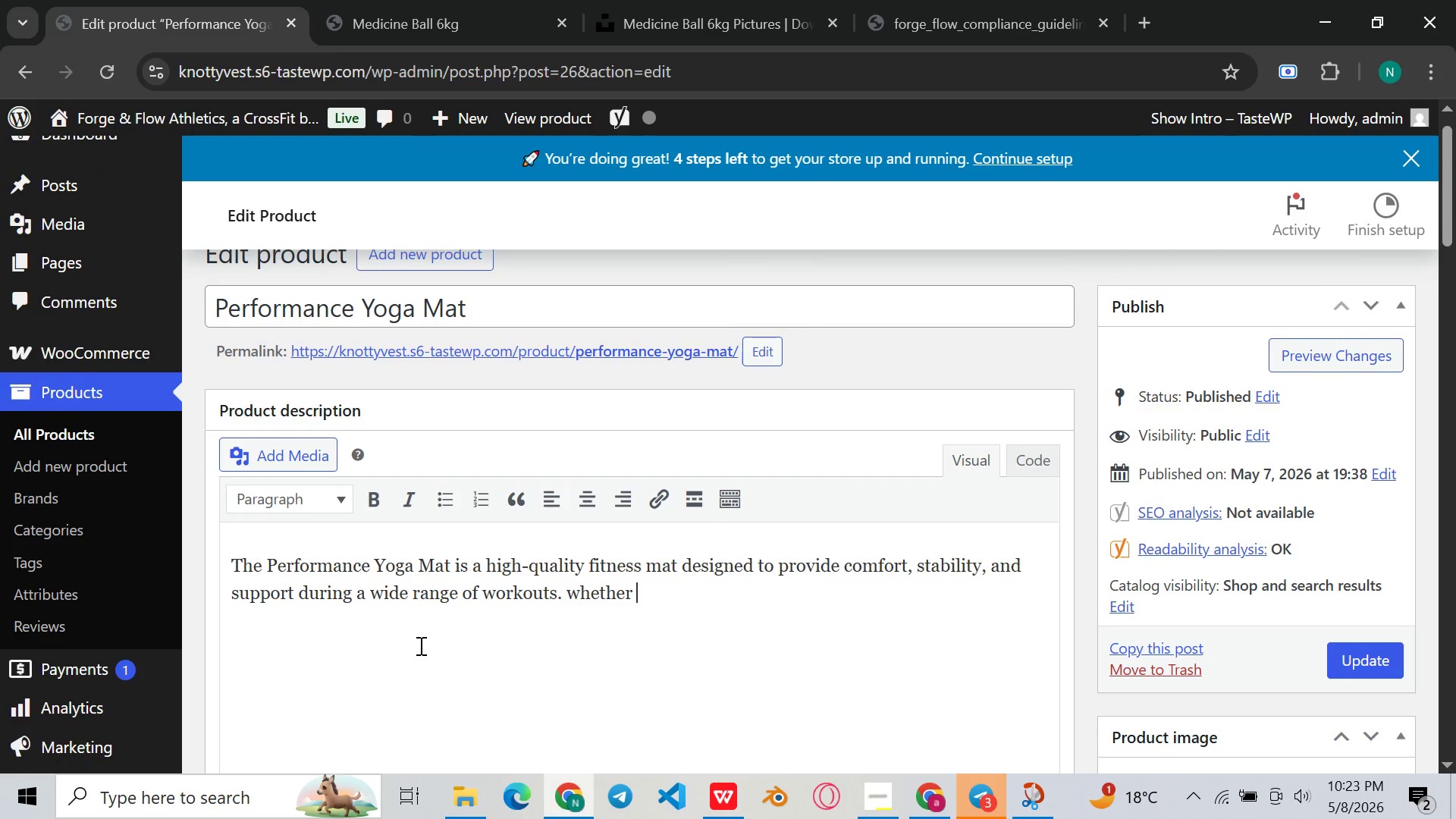 
wait(46.56)
 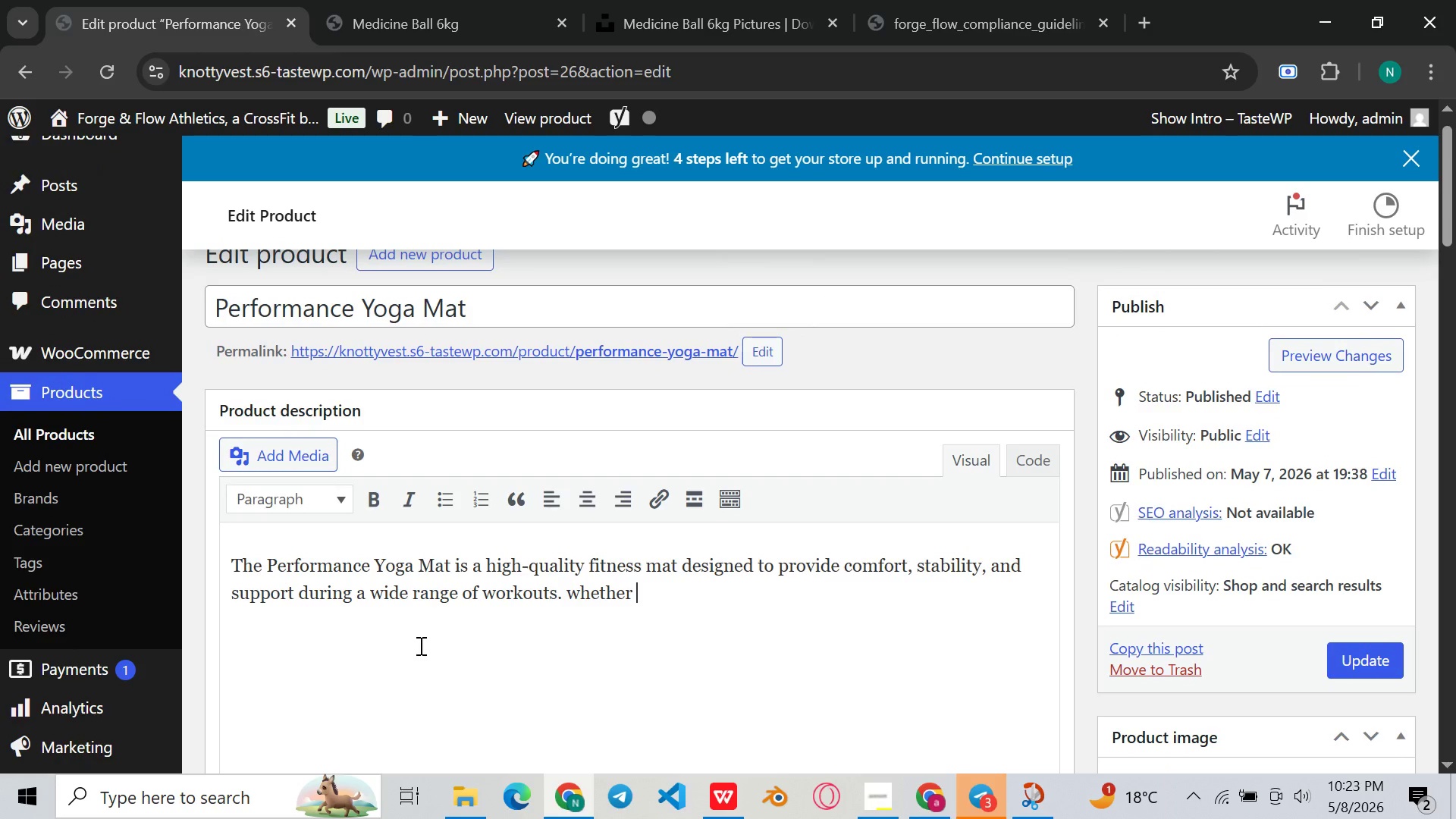 
scroll: coordinate [1064, 588], scroll_direction: down, amount: 25.0
 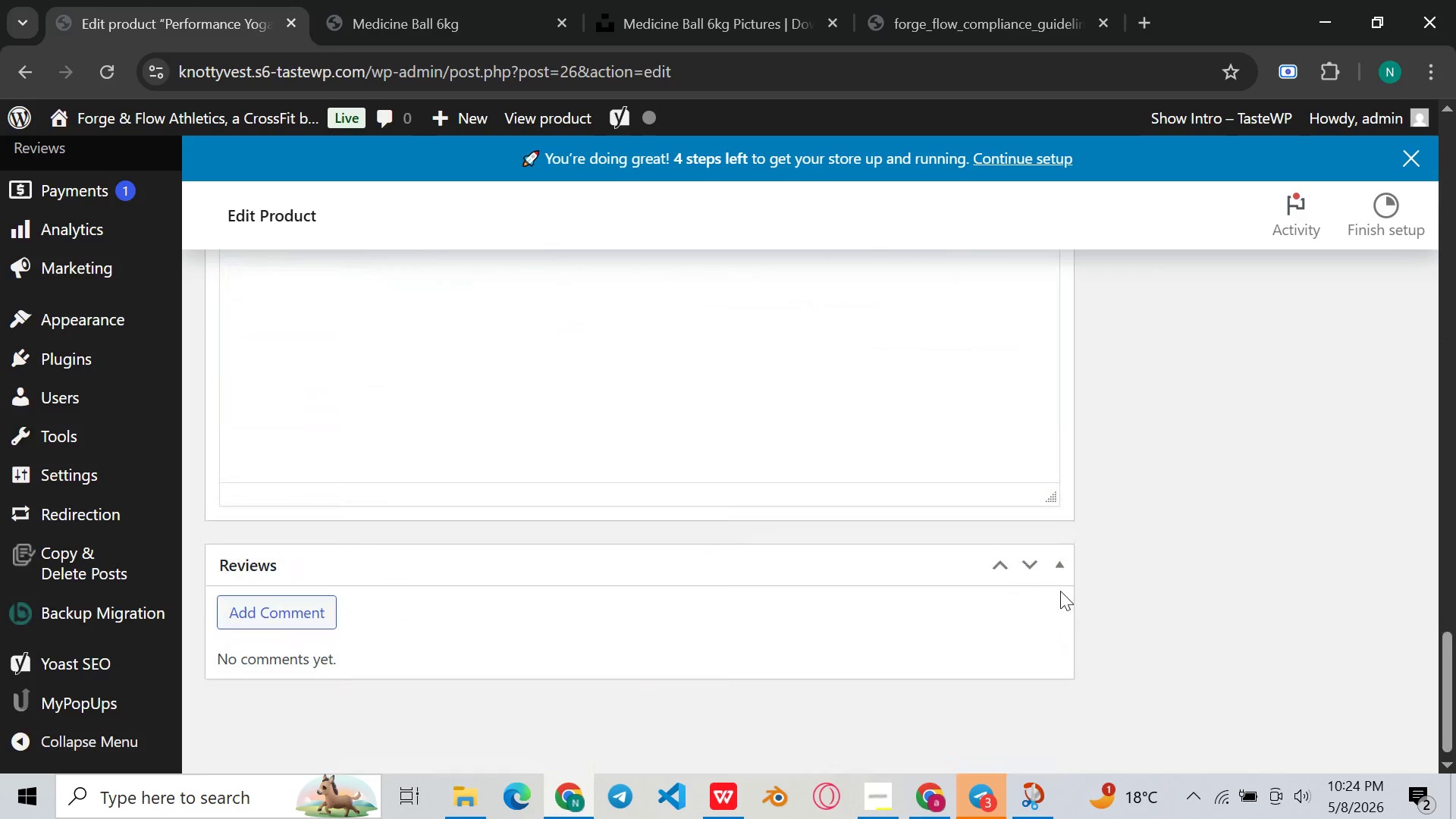 
scroll: coordinate [1061, 591], scroll_direction: up, amount: 3.0
 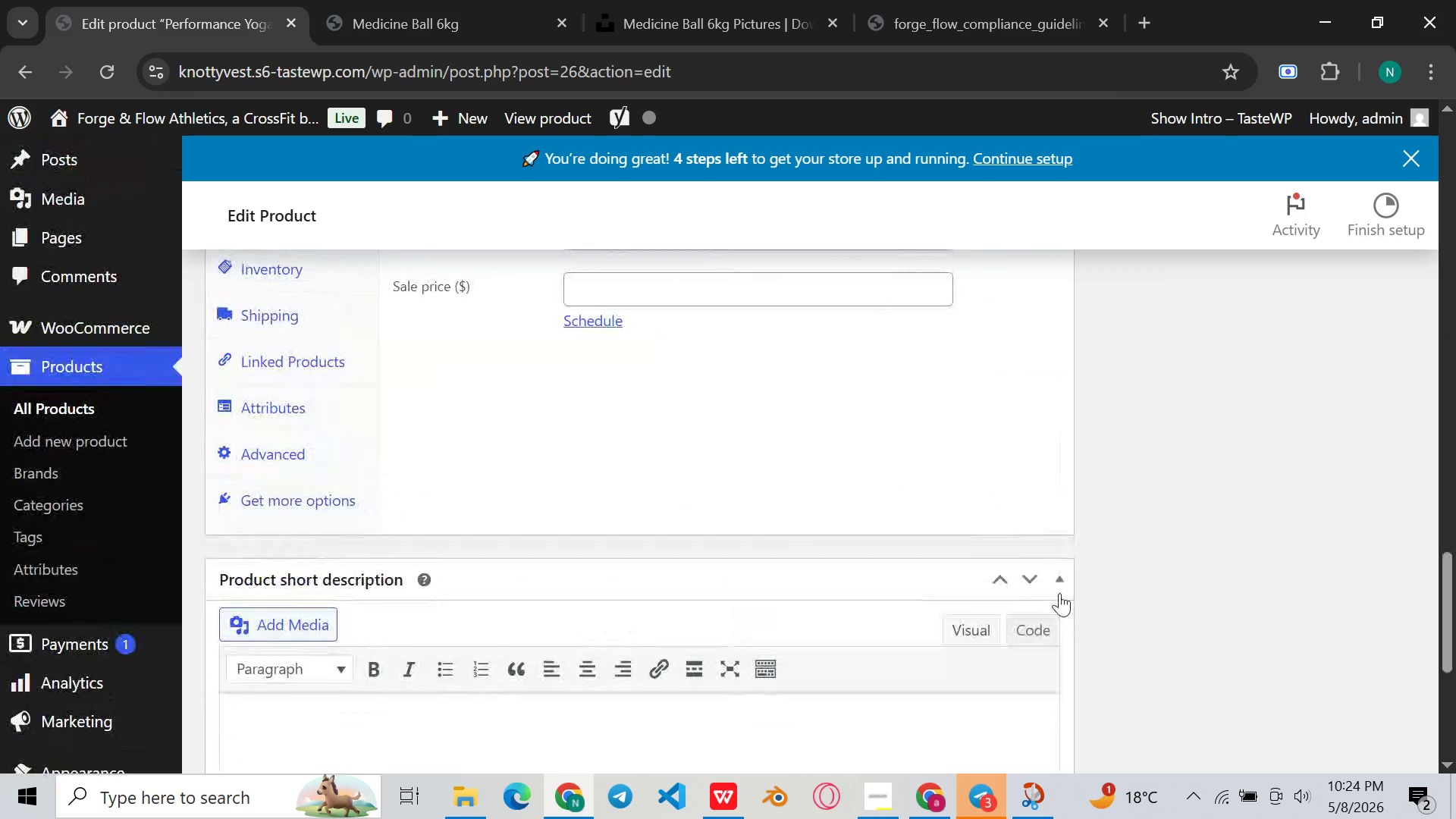 
scroll: coordinate [1059, 594], scroll_direction: down, amount: 6.0
 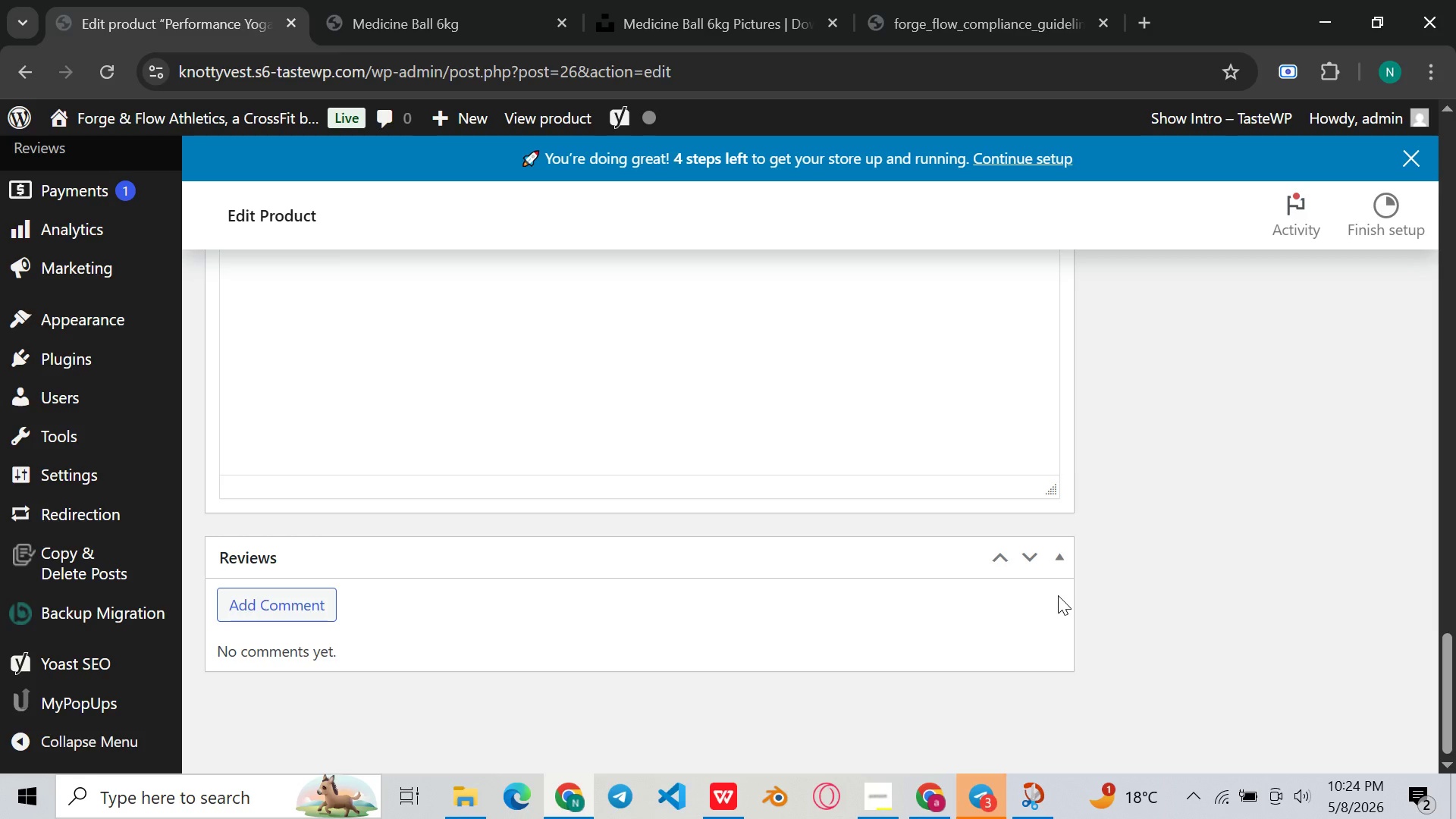 
wait(9.61)
 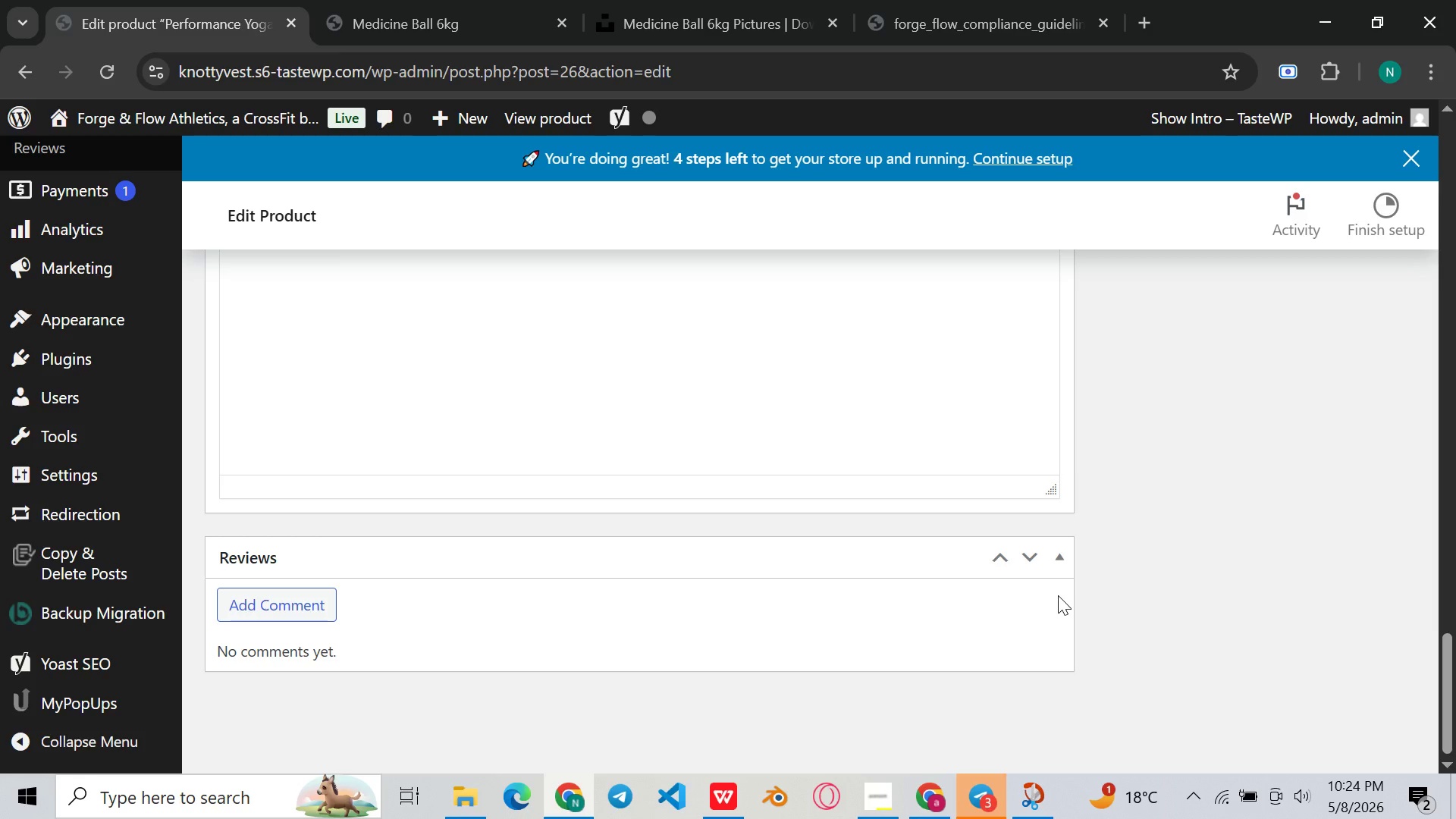 
scroll: coordinate [1058, 595], scroll_direction: down, amount: 1.0
 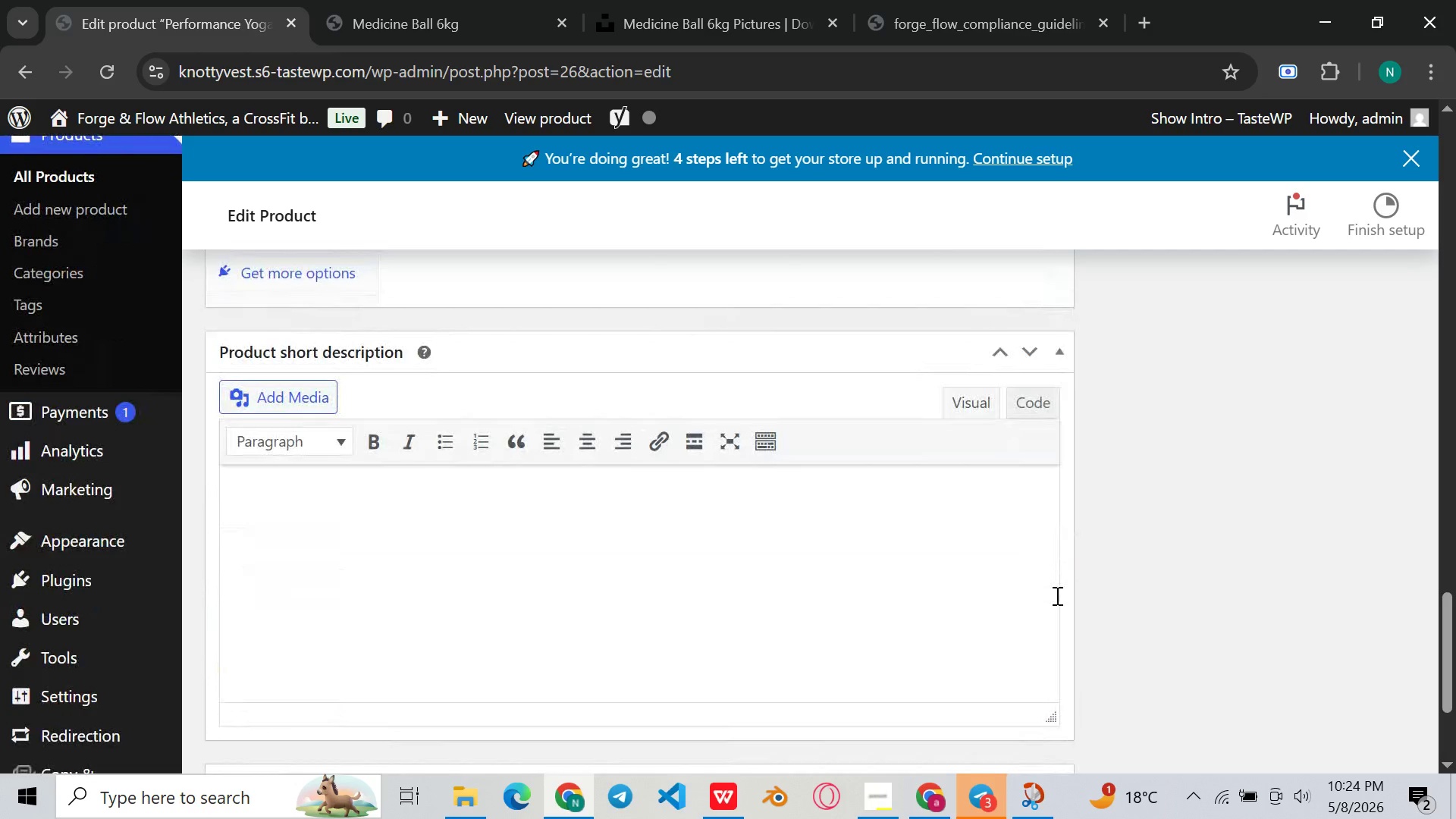 
wait(6.45)
 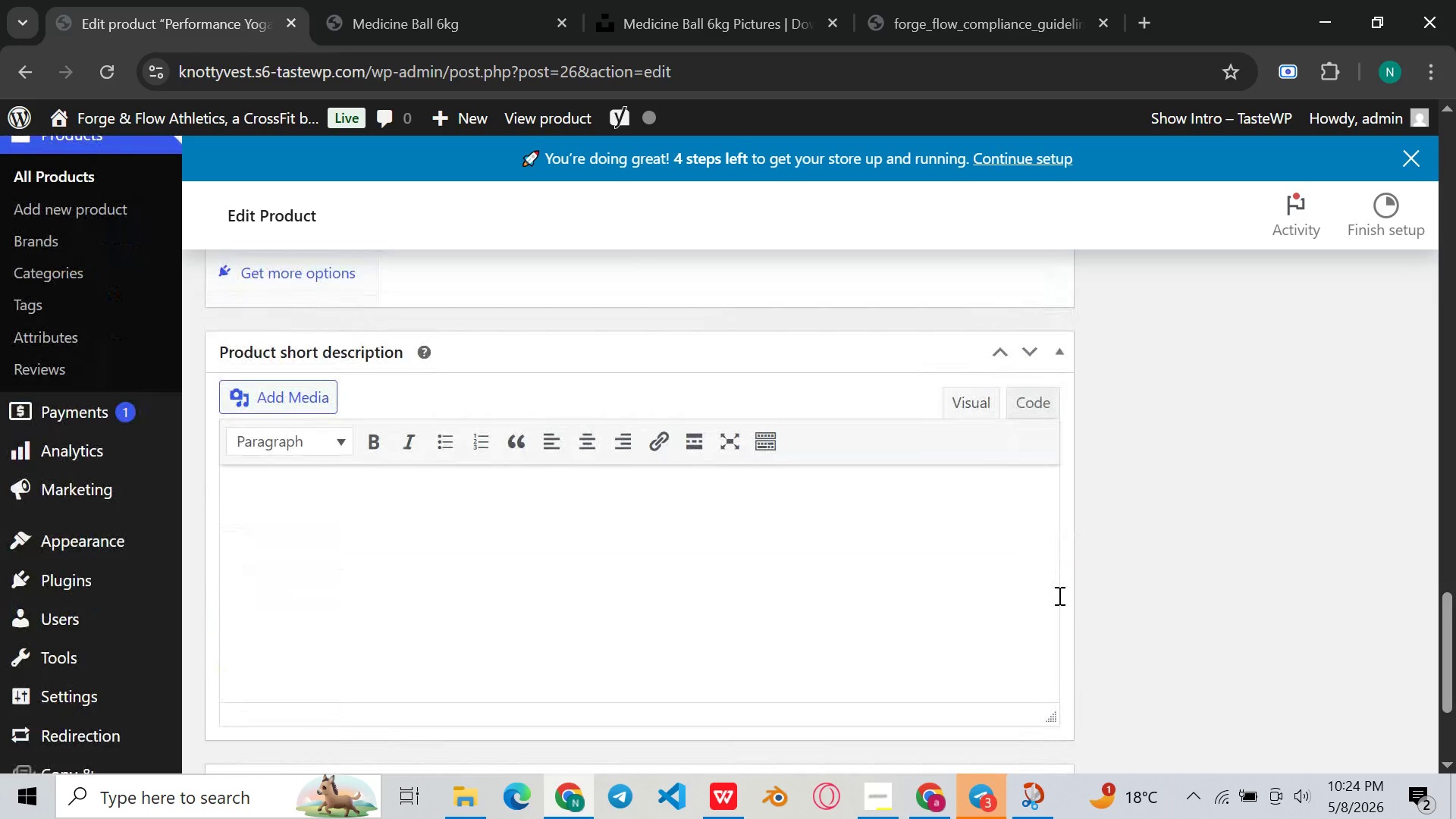 
scroll: coordinate [958, 660], scroll_direction: down, amount: 3.0
 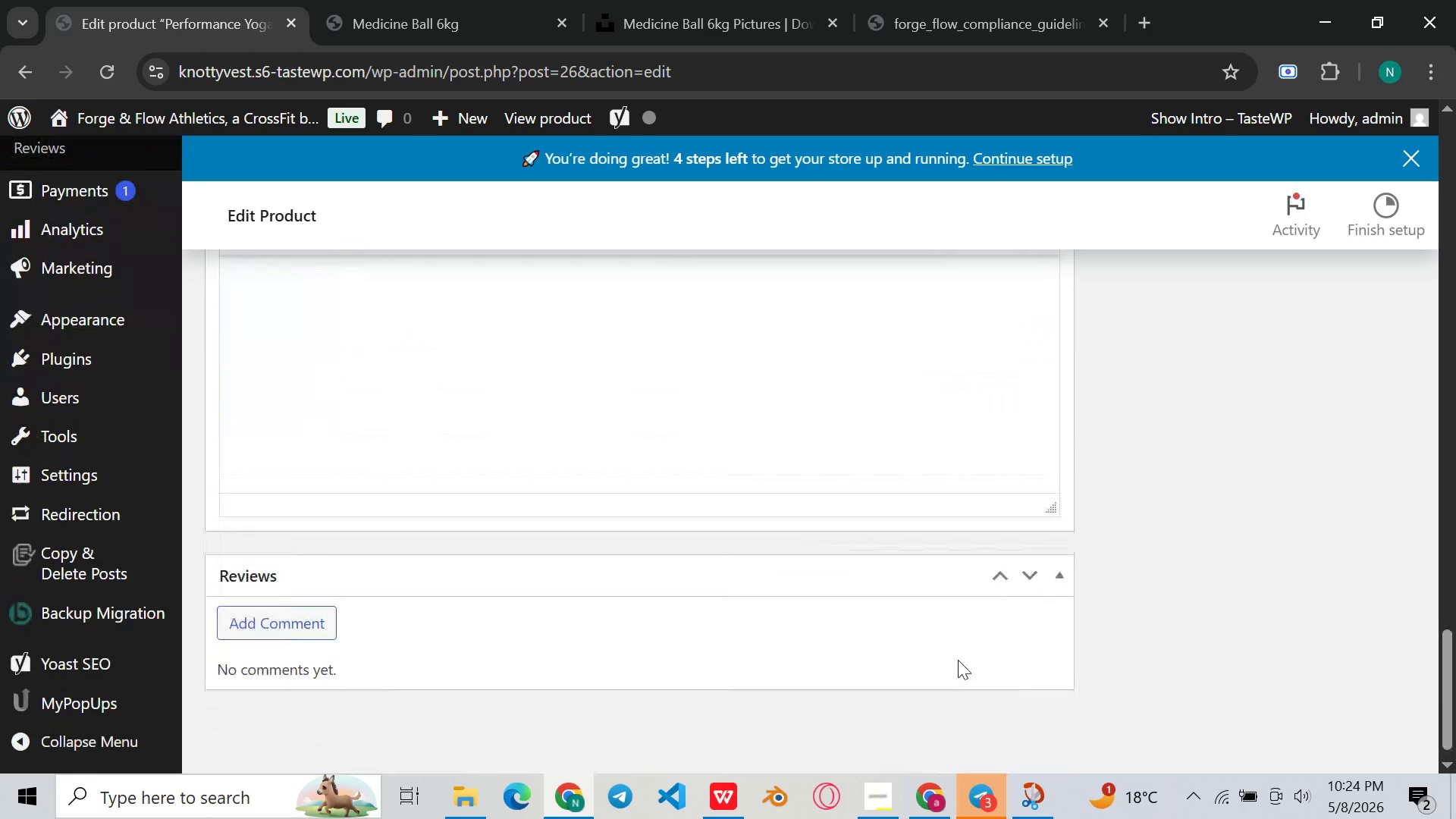 
scroll: coordinate [958, 660], scroll_direction: up, amount: 7.0
 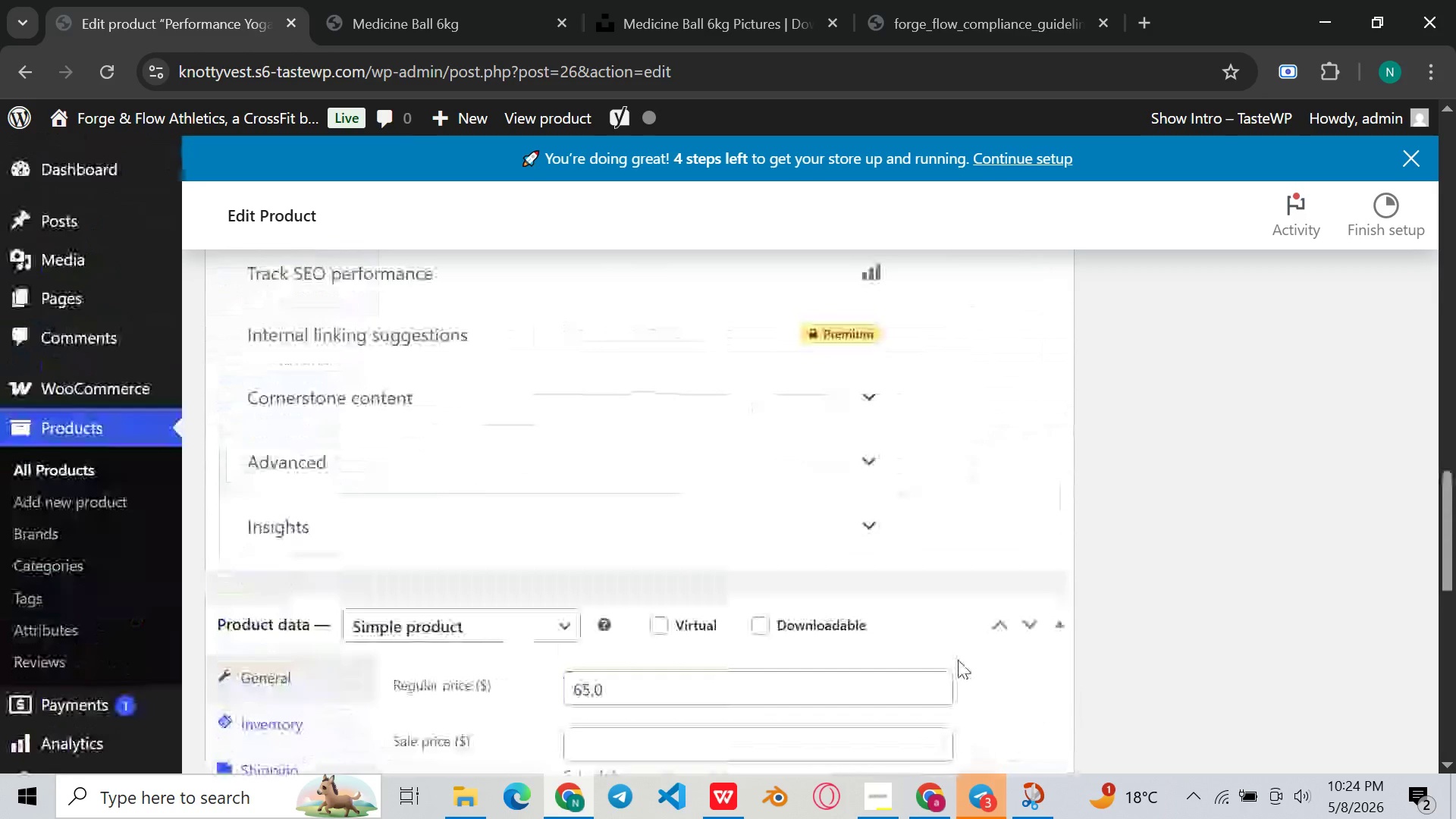 
scroll: coordinate [958, 660], scroll_direction: down, amount: 3.0
 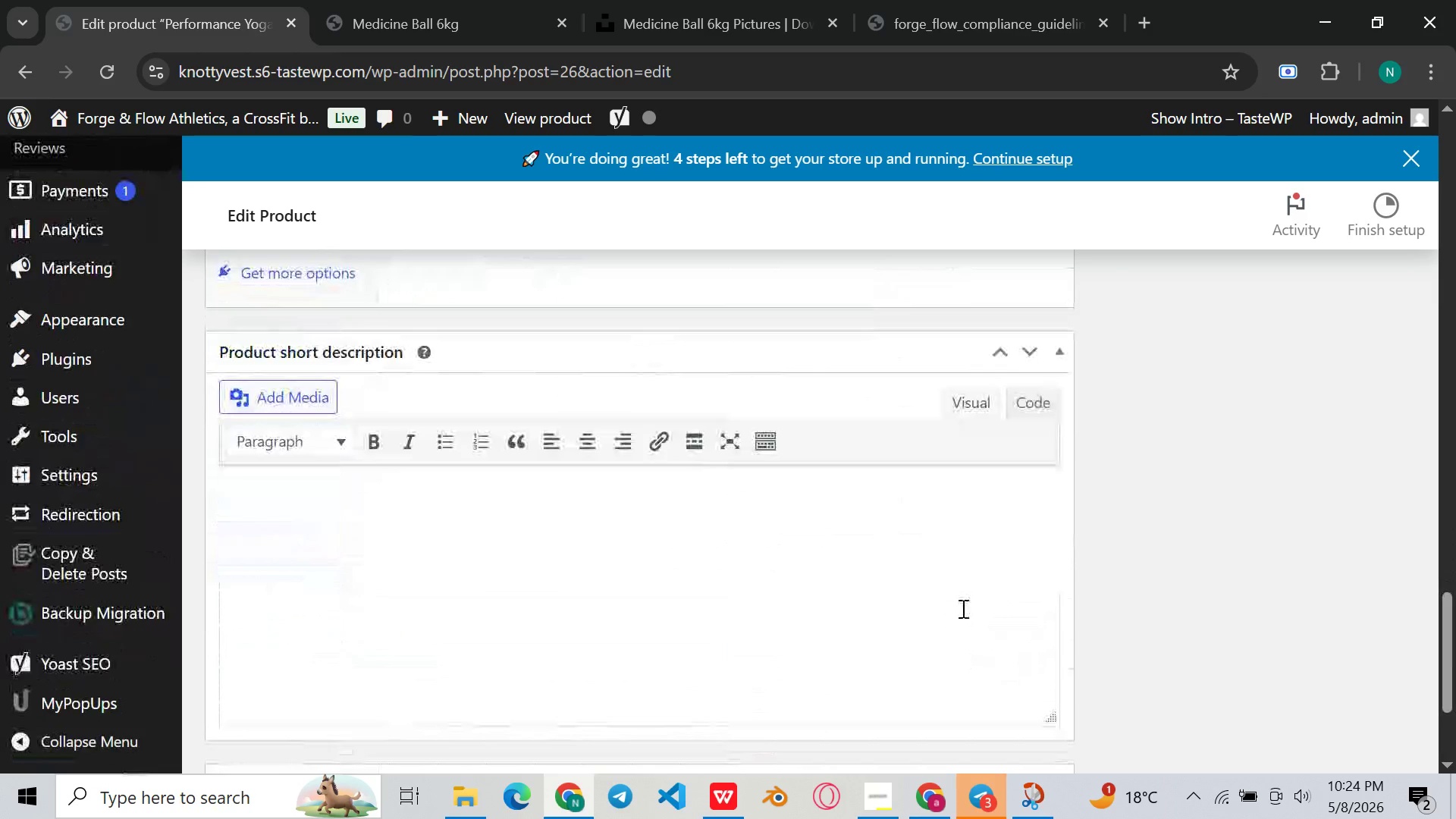 
wait(22.48)
 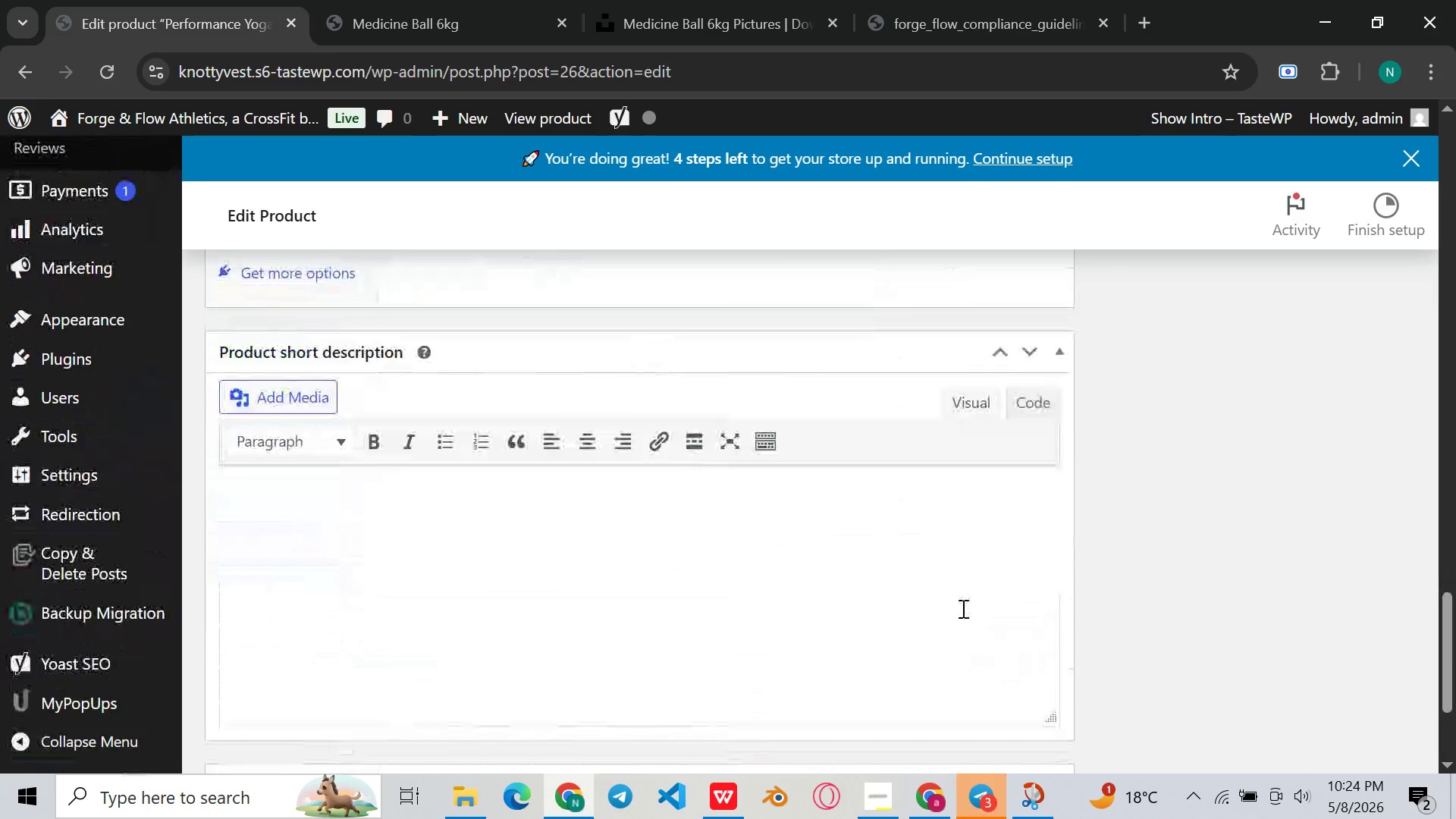 
scroll: coordinate [1028, 617], scroll_direction: down, amount: 2.0
 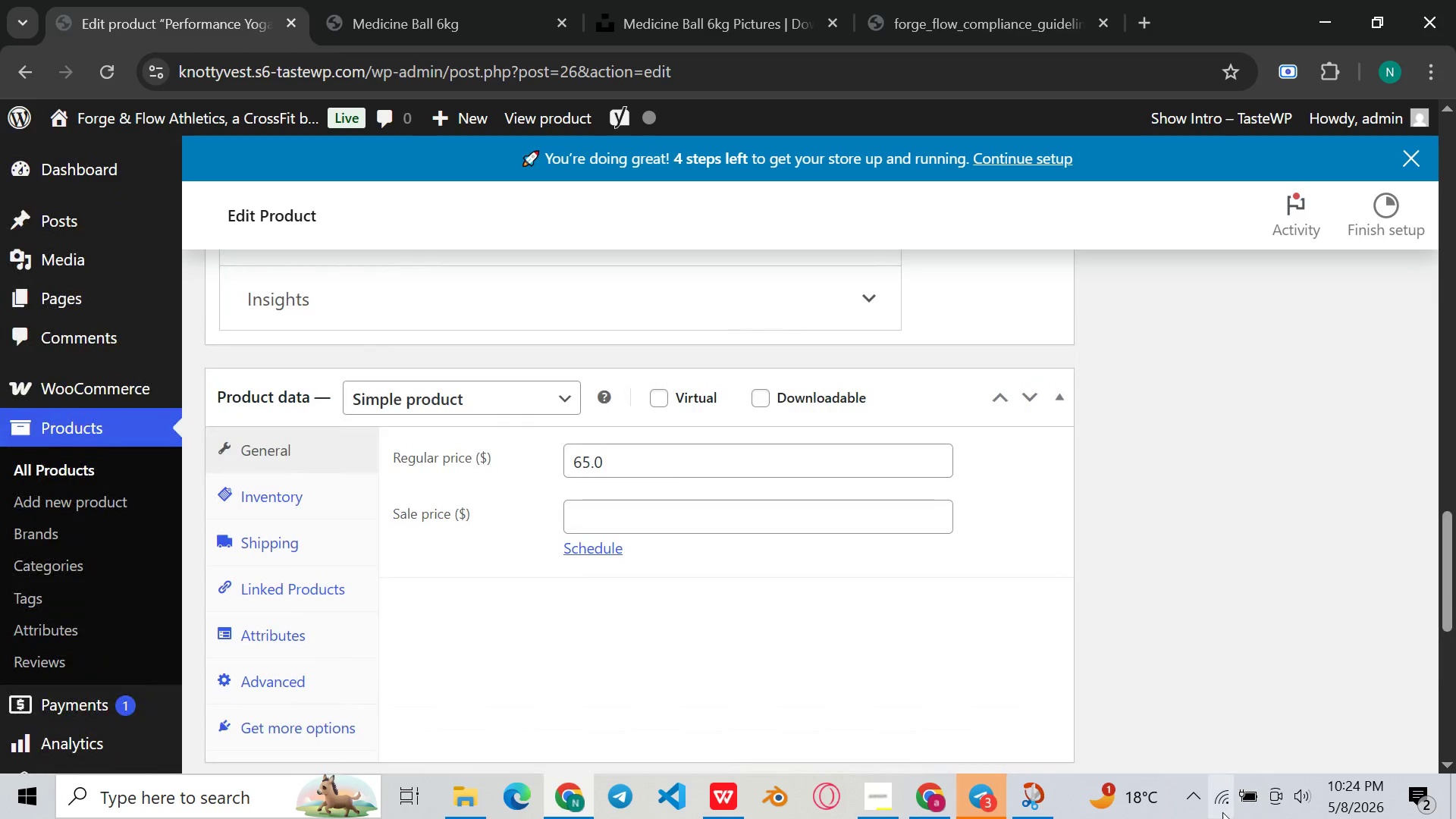 
left_click([1222, 812])
 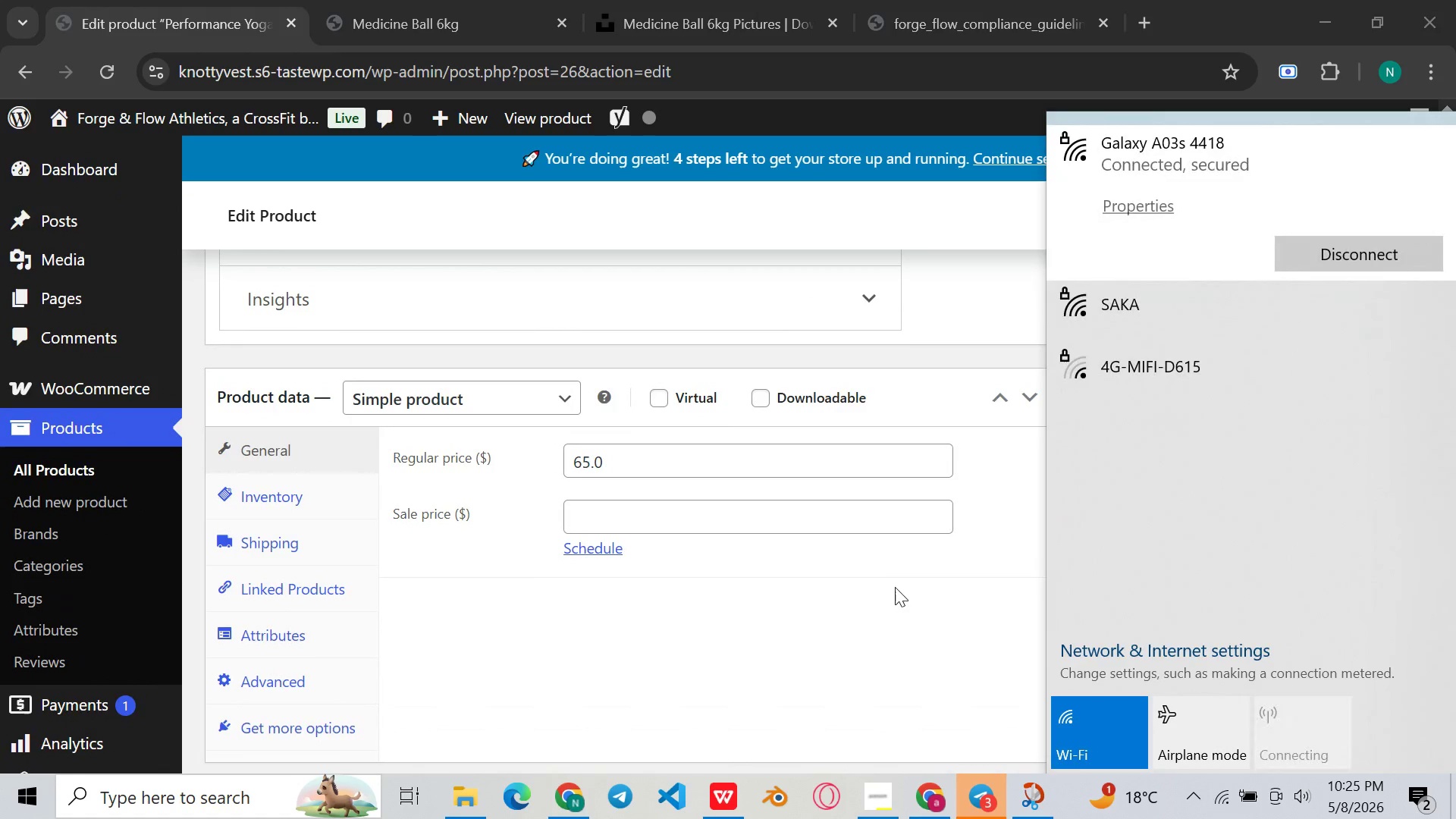 
left_click([888, 591])
 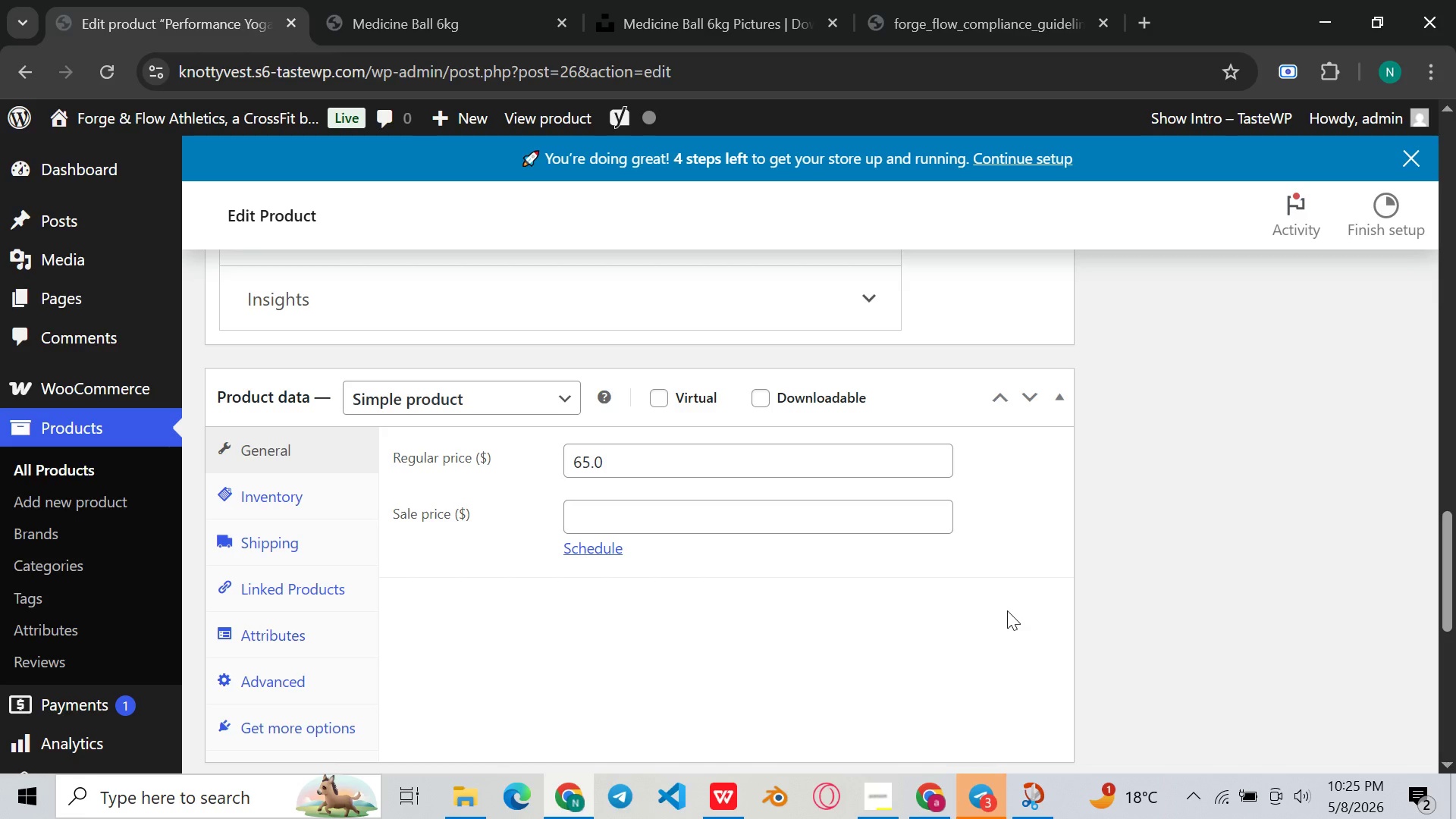 
scroll: coordinate [1012, 607], scroll_direction: down, amount: 7.0
 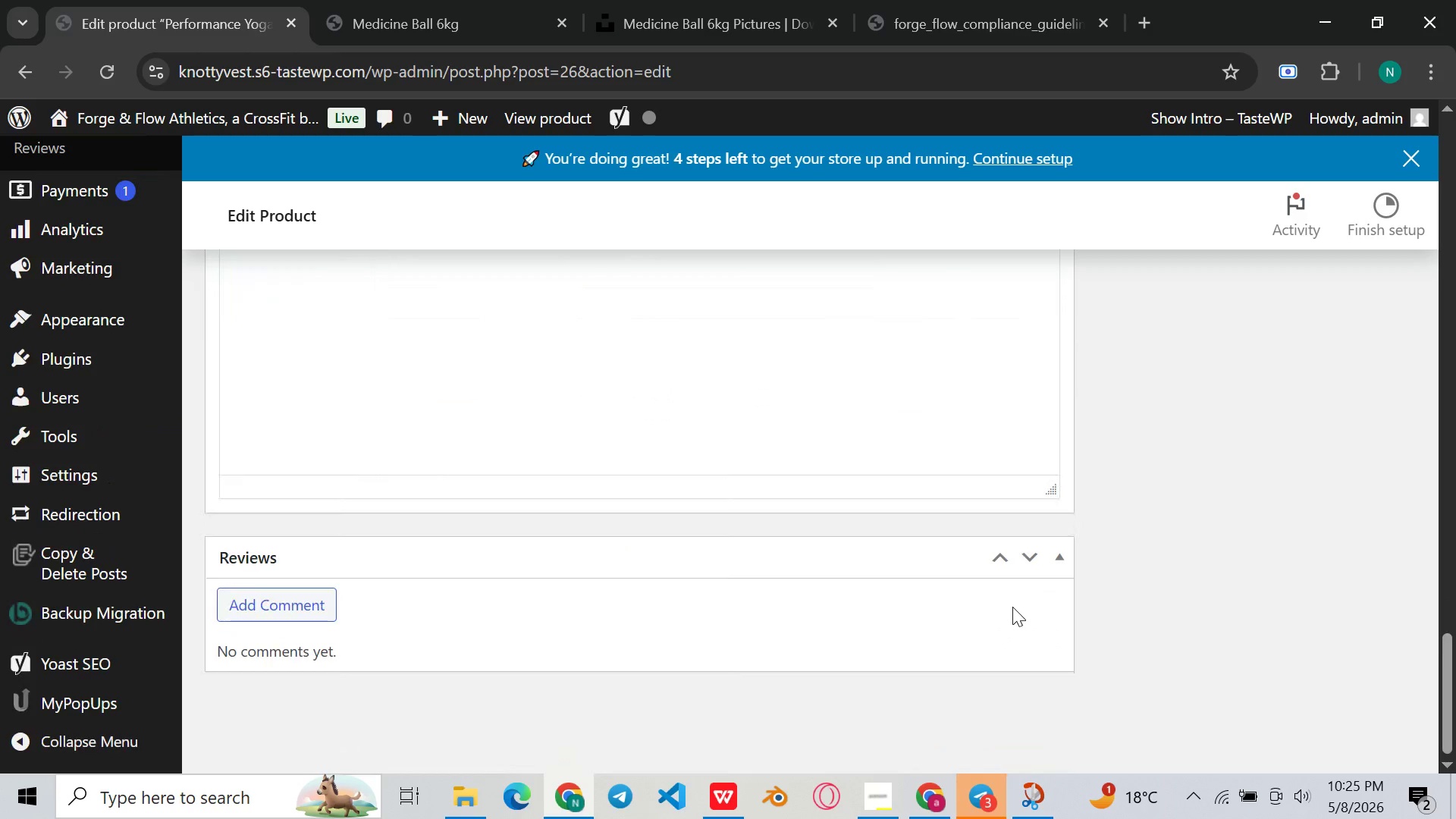 
scroll: coordinate [1012, 607], scroll_direction: up, amount: 4.0
 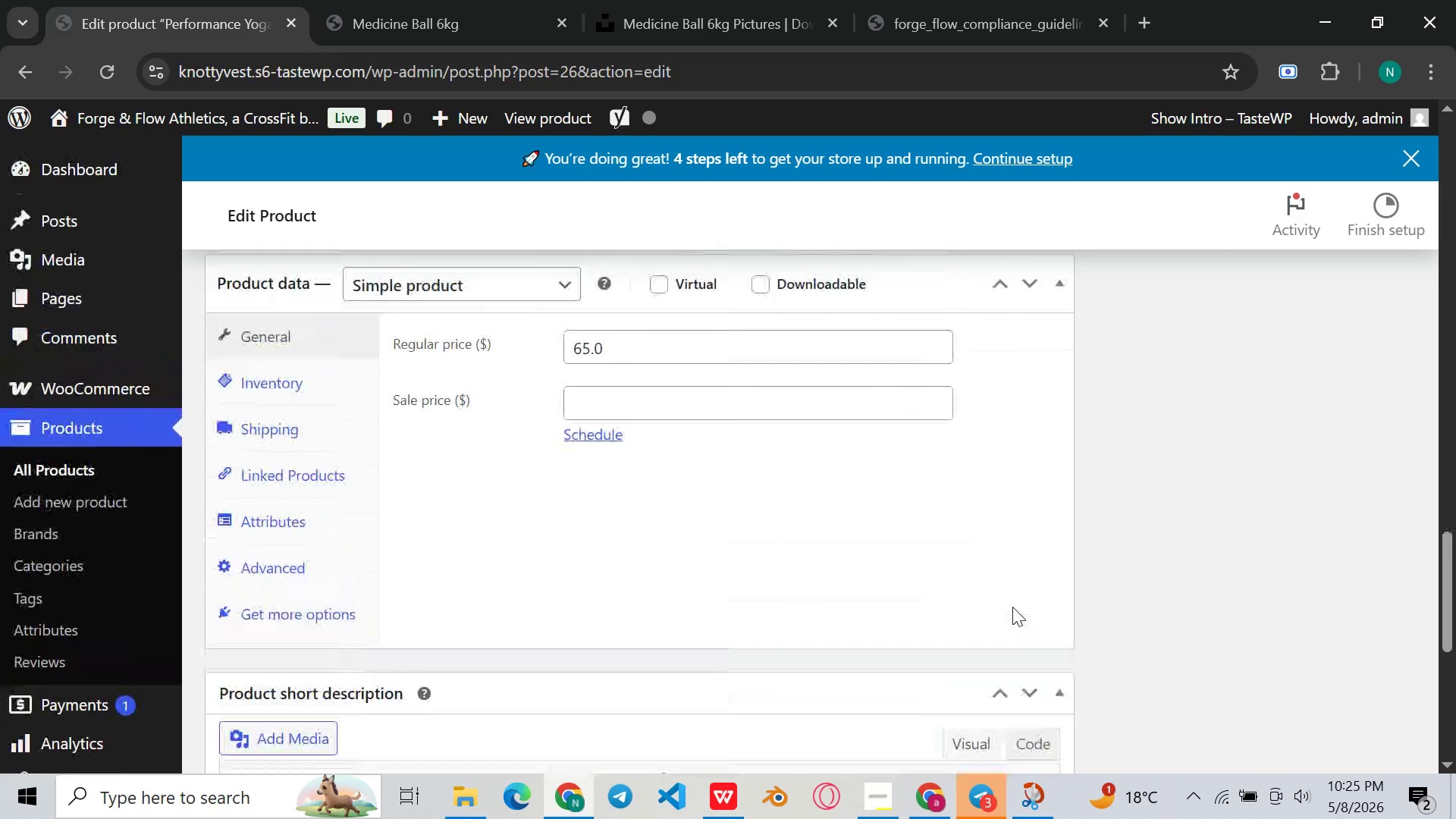 
scroll: coordinate [1015, 607], scroll_direction: down, amount: 1.0
 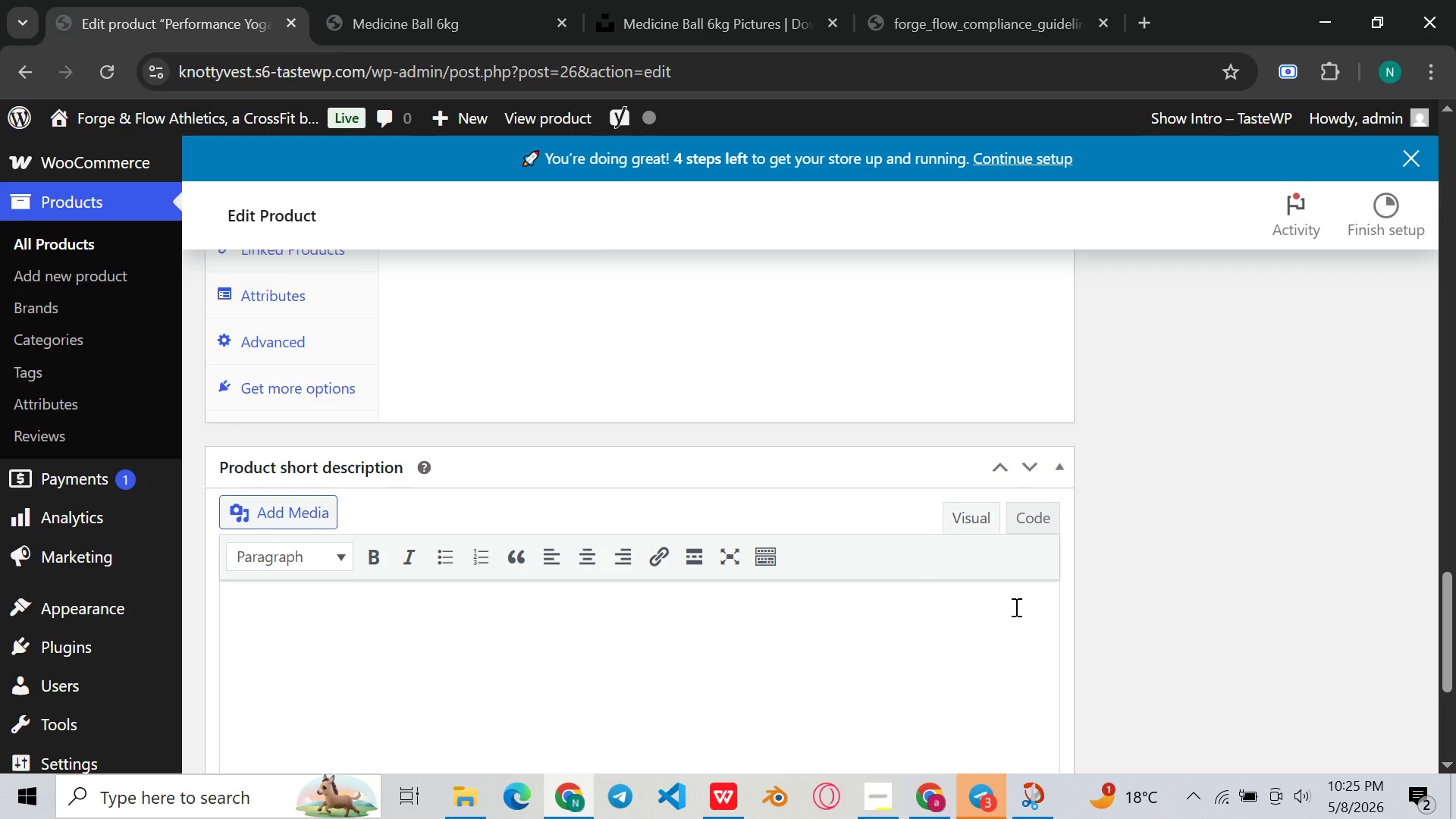 
scroll: coordinate [1015, 607], scroll_direction: up, amount: 2.0
 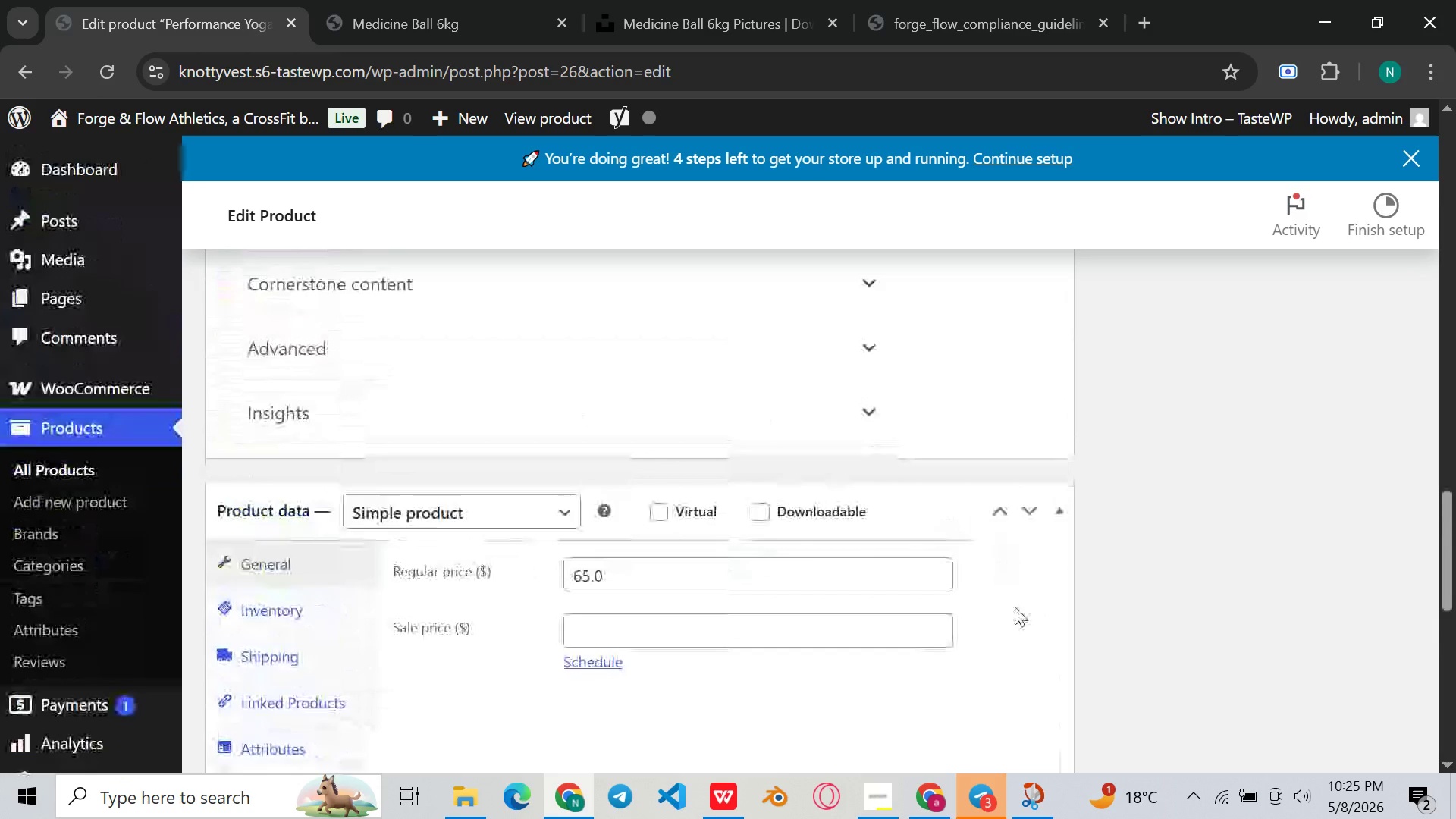 
wait(5.81)
 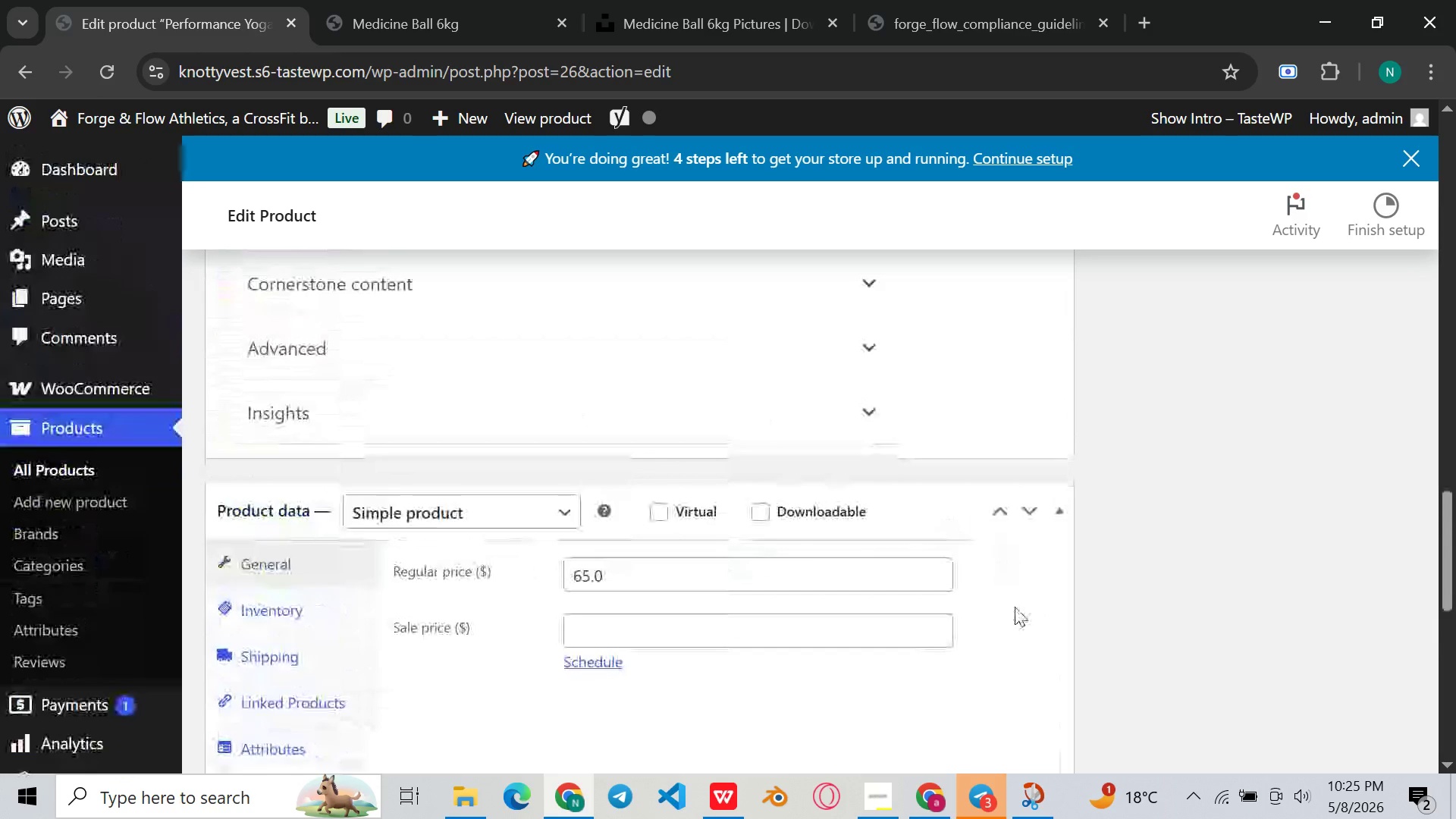 
scroll: coordinate [1012, 605], scroll_direction: up, amount: 3.0
 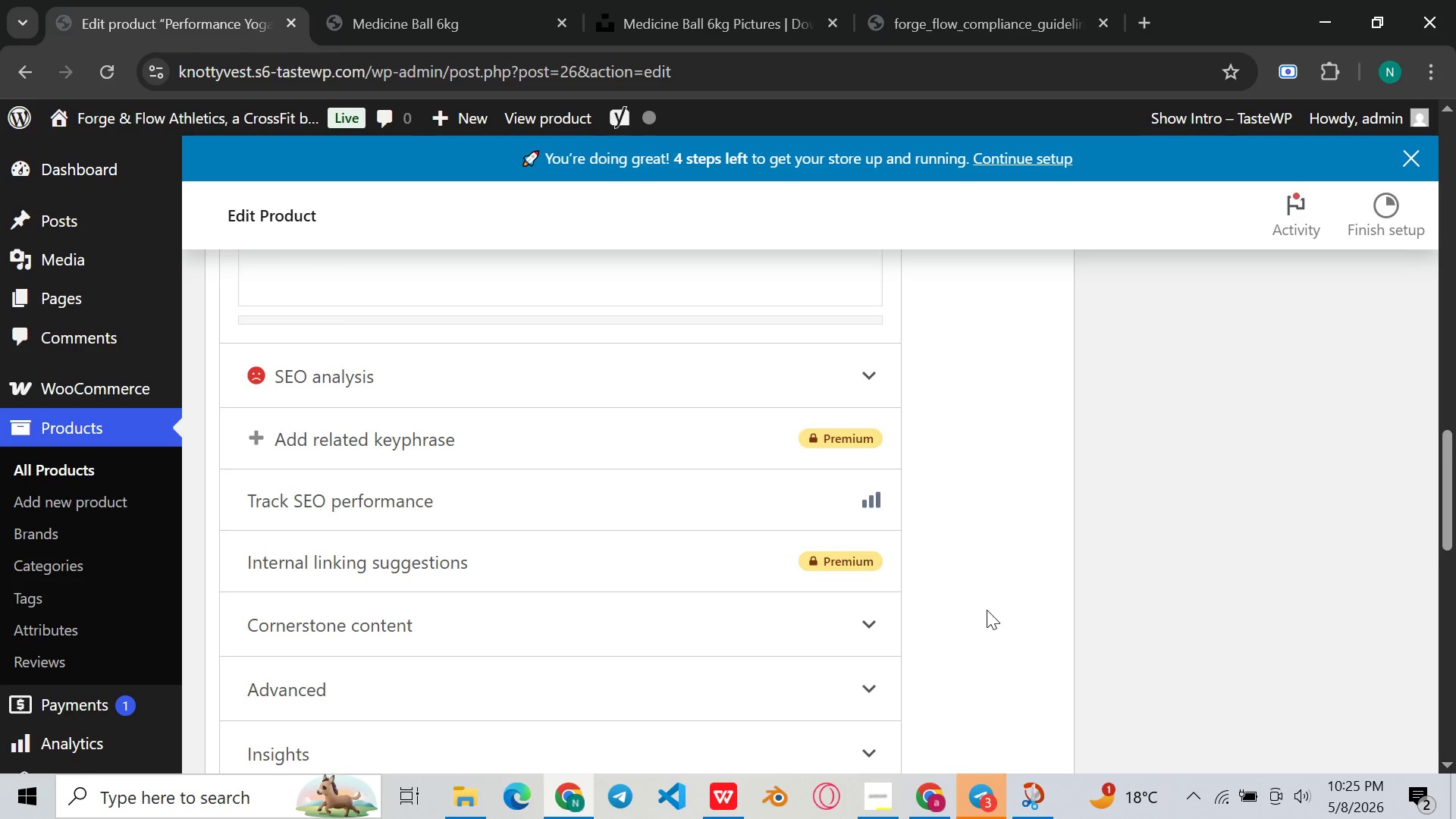 
wait(16.81)
 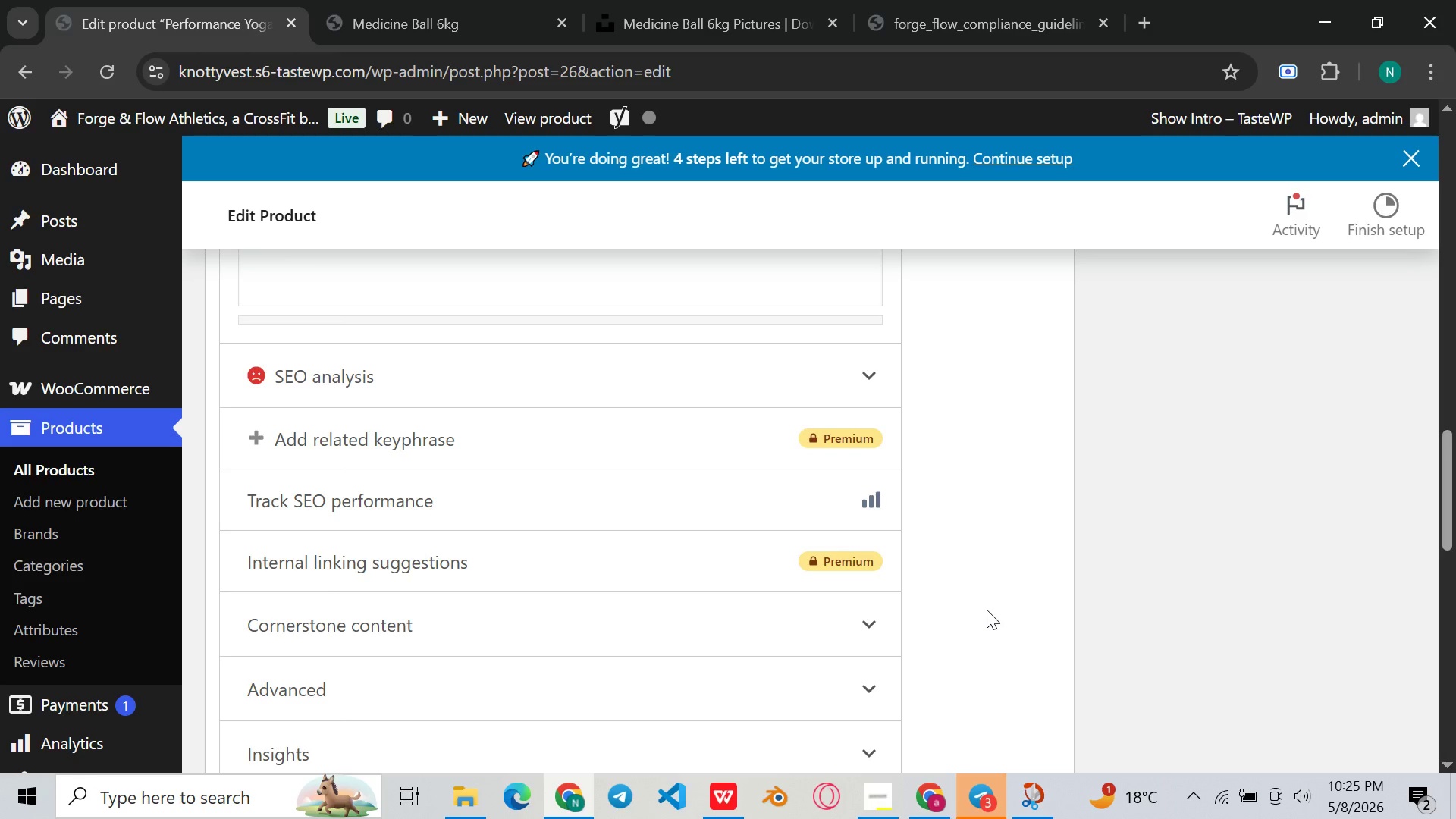 
scroll: coordinate [979, 621], scroll_direction: up, amount: 7.0
 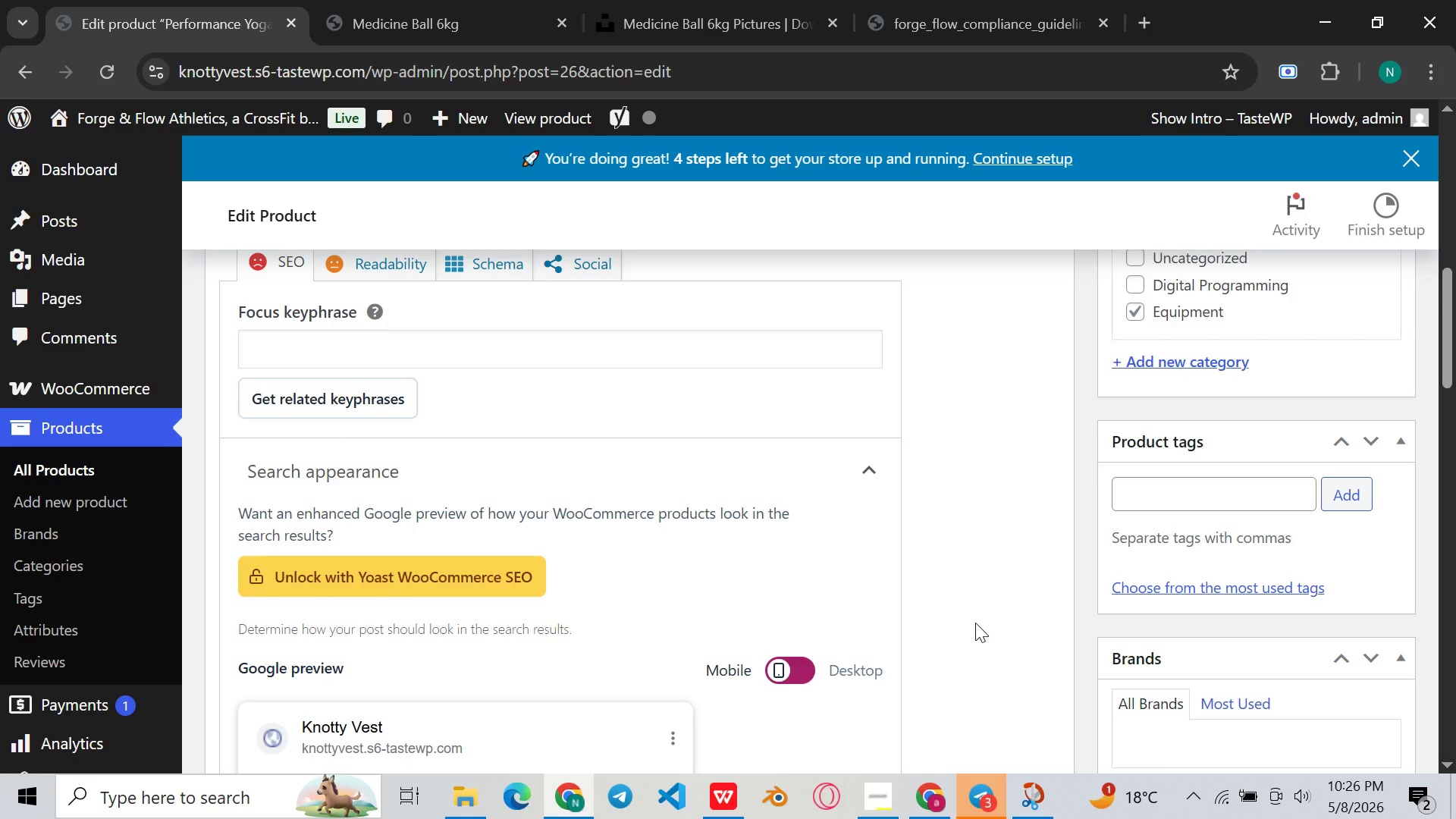 
wait(29.9)
 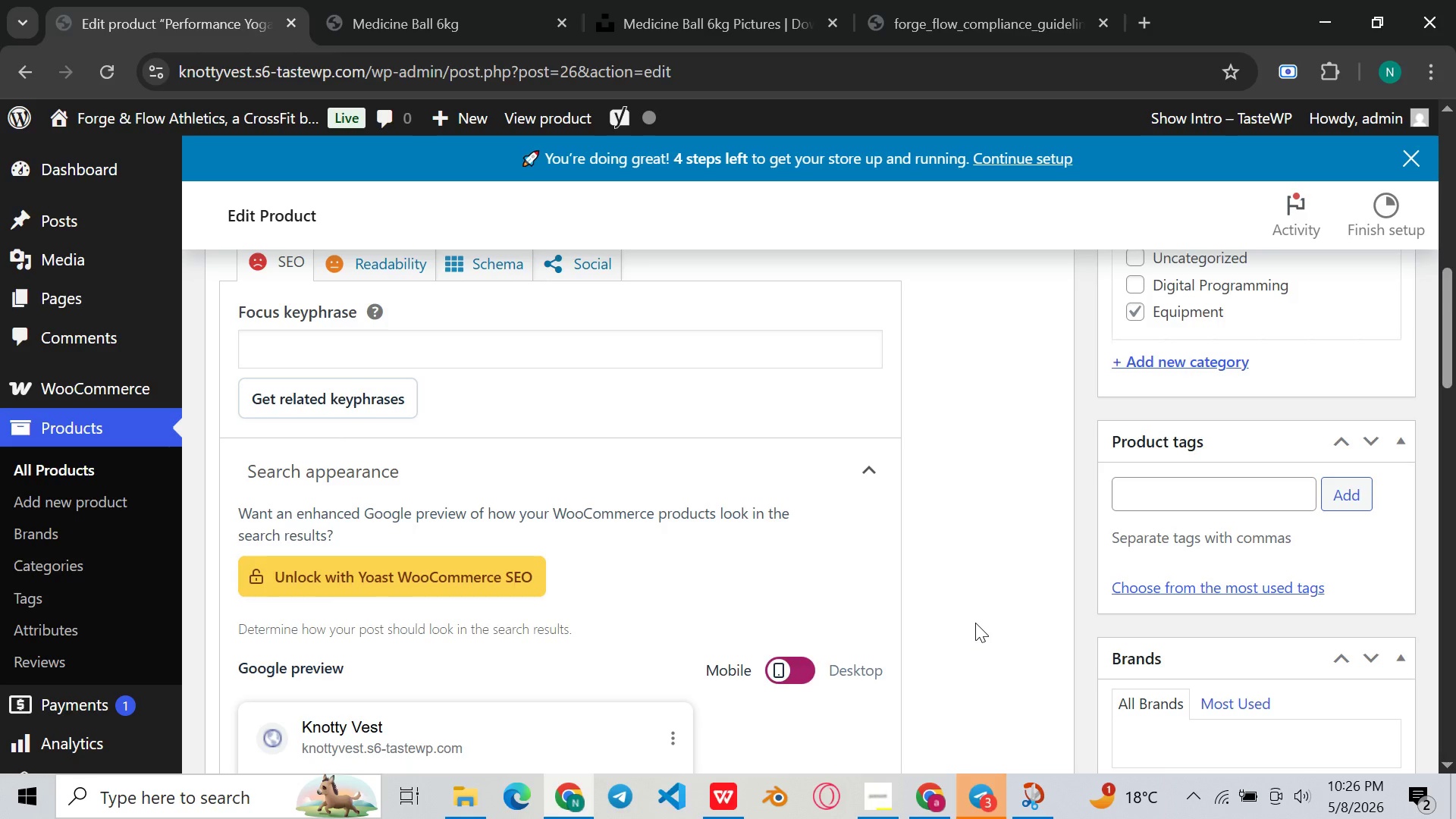 
scroll: coordinate [641, 689], scroll_direction: up, amount: 5.0
 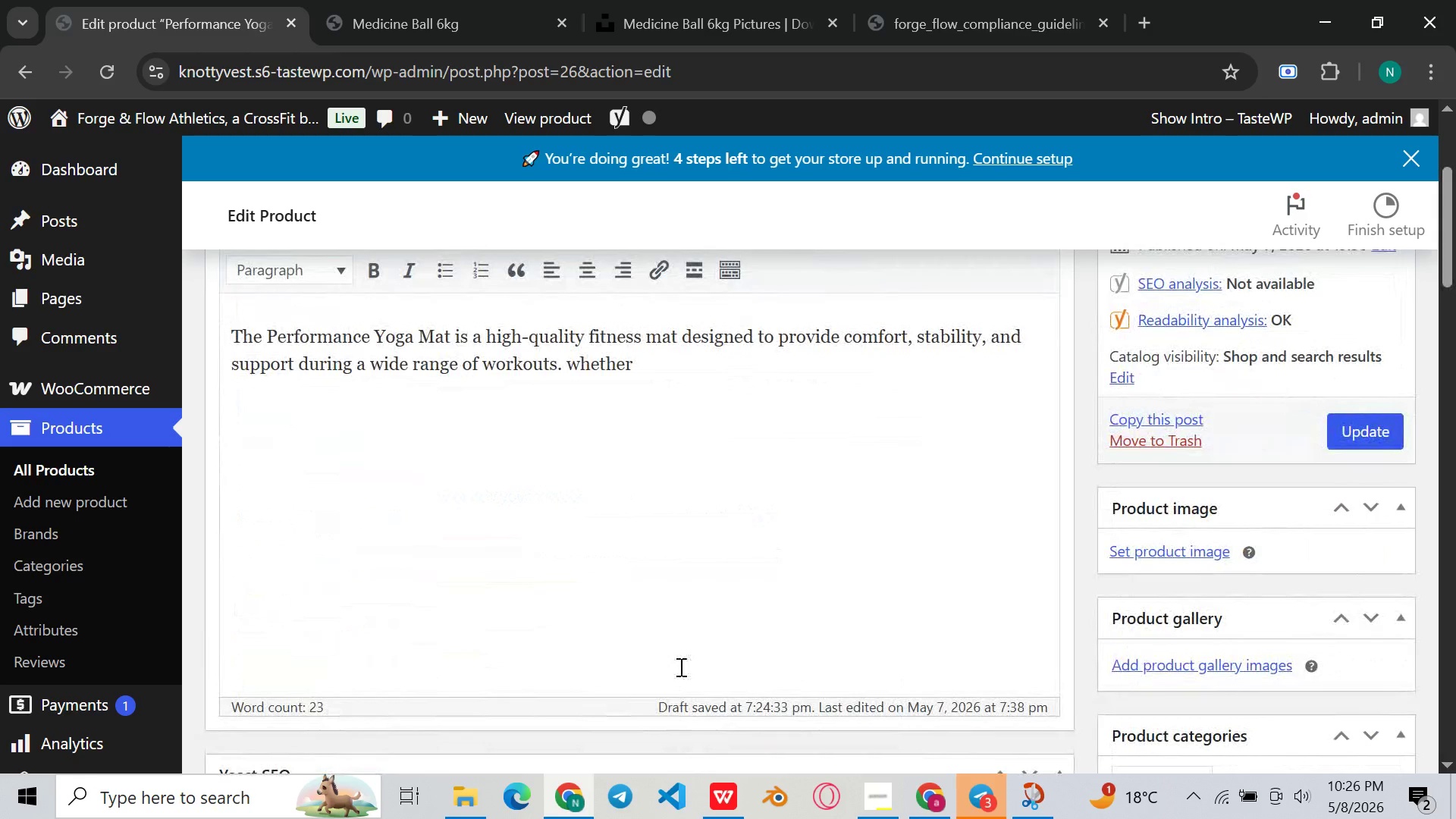 
scroll: coordinate [679, 667], scroll_direction: none, amount: 0.0
 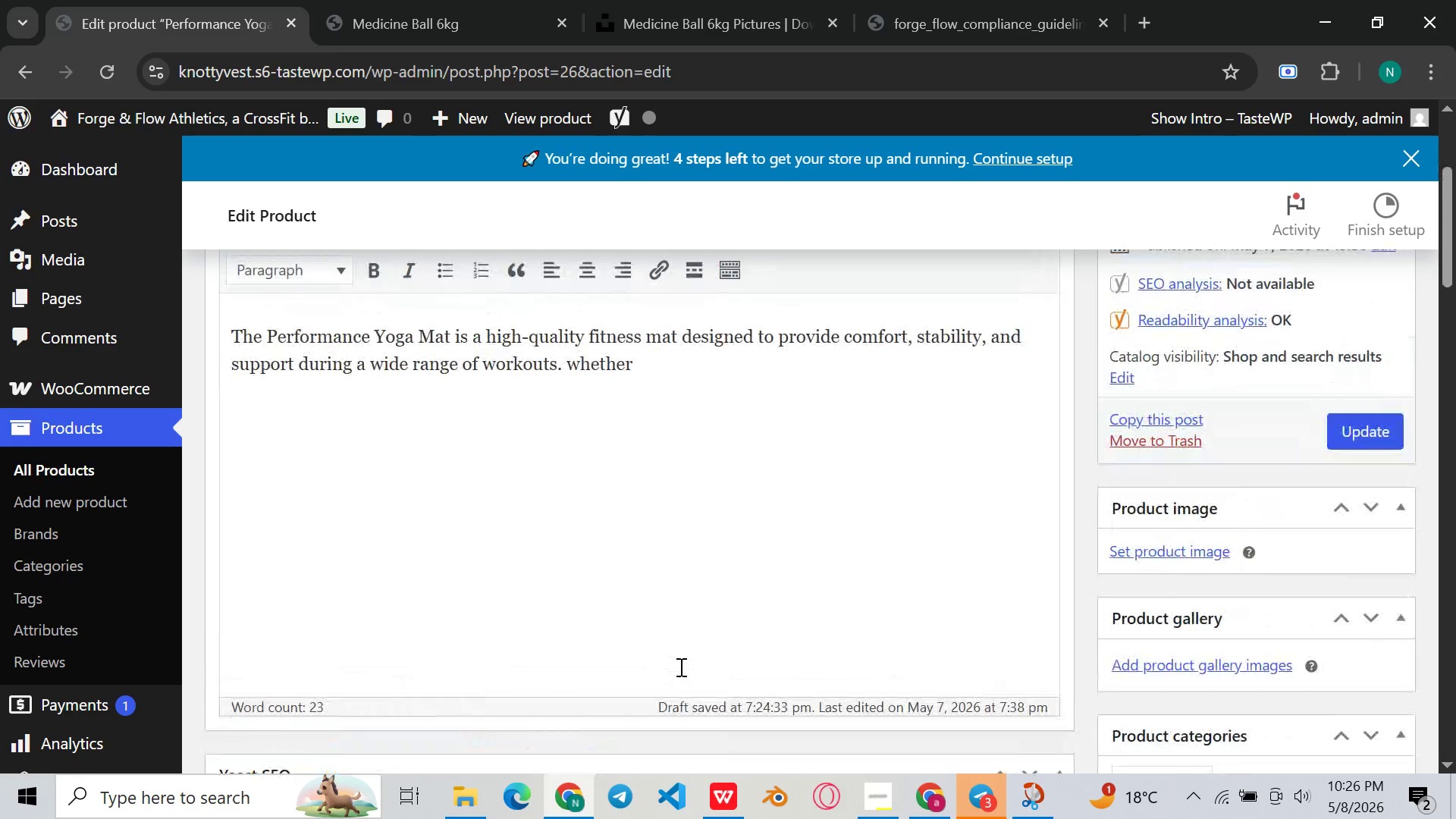 
wait(10.52)
 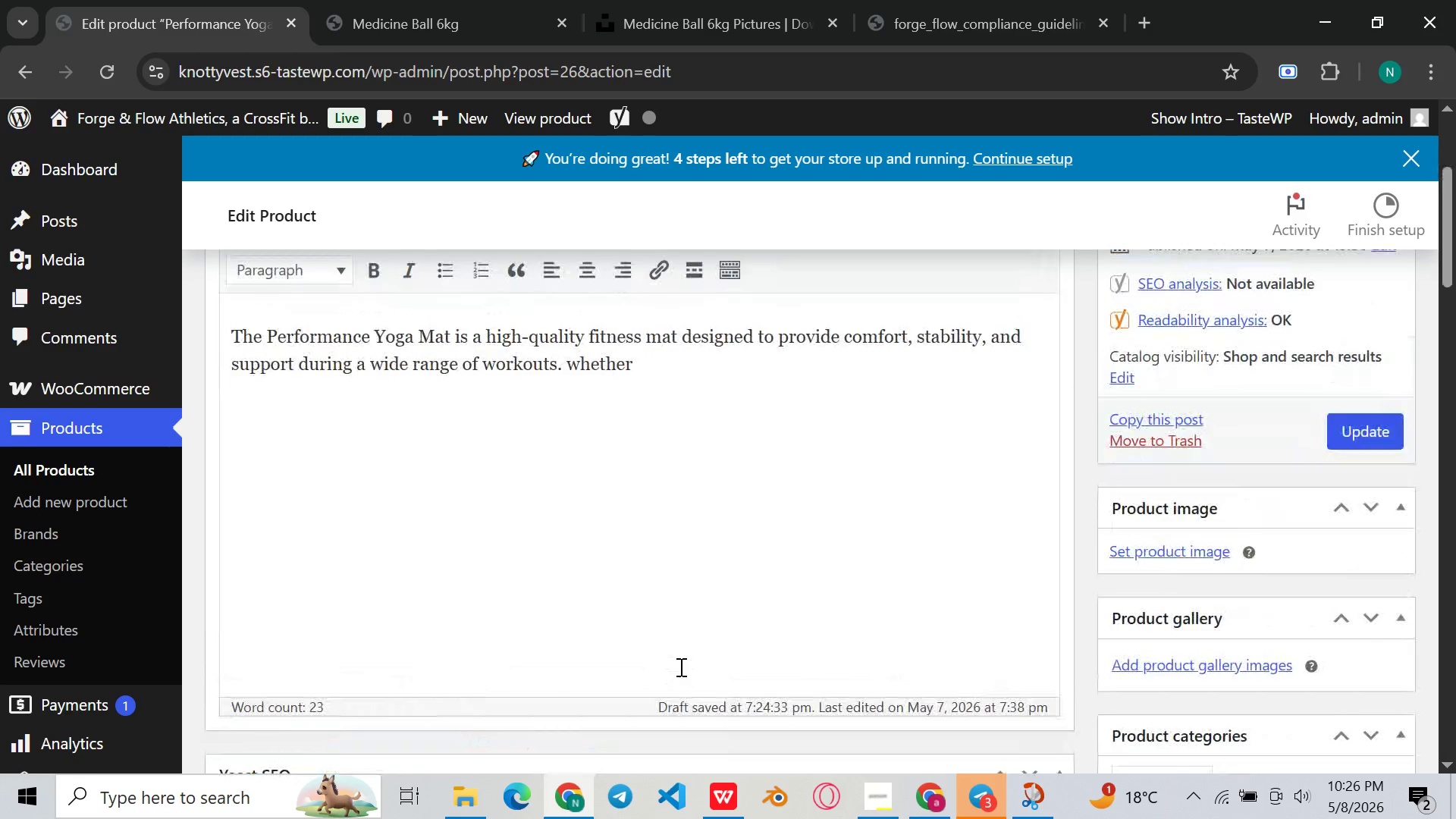 
scroll: coordinate [679, 667], scroll_direction: up, amount: 3.0
 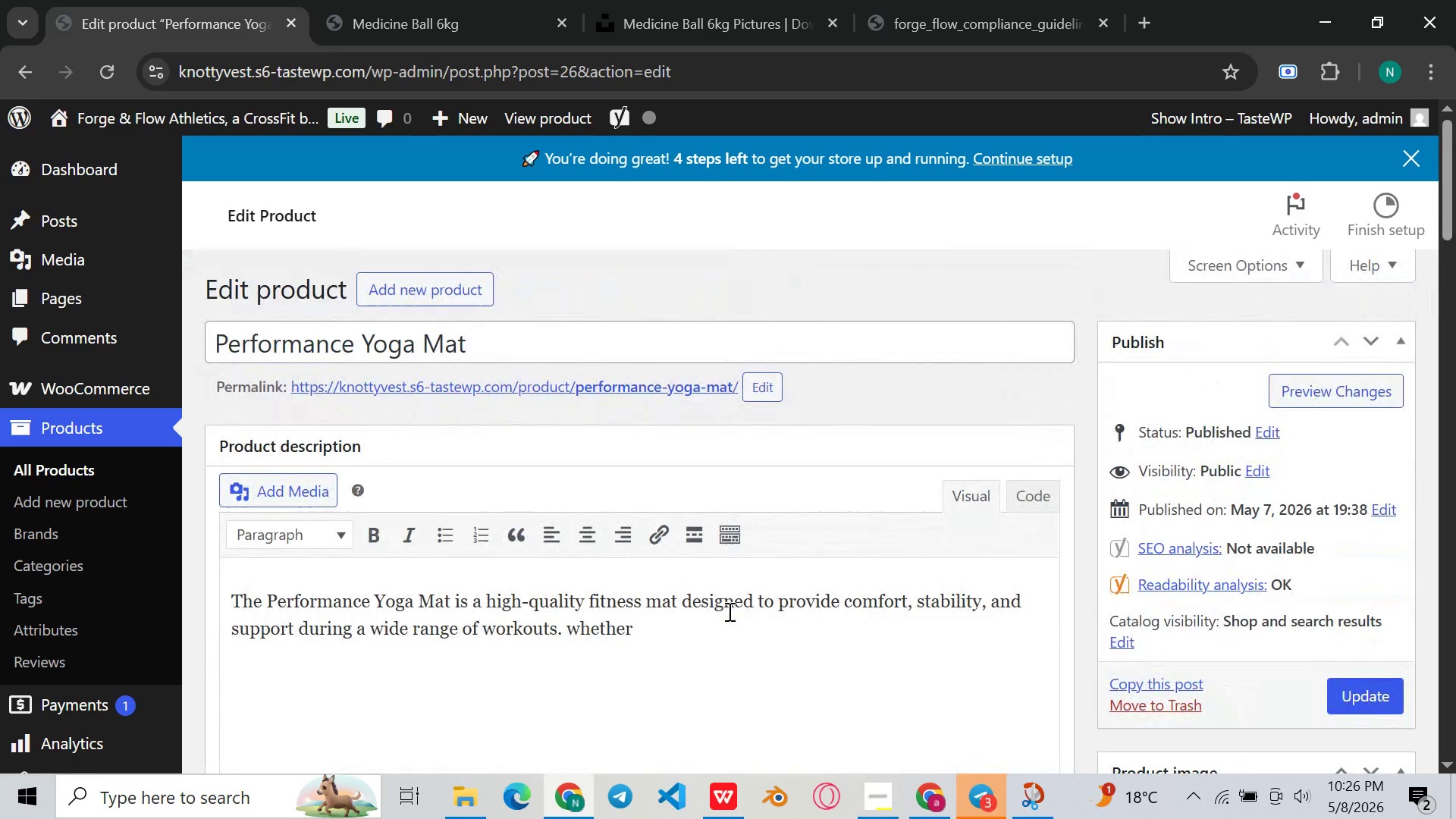 
left_click([718, 640])
 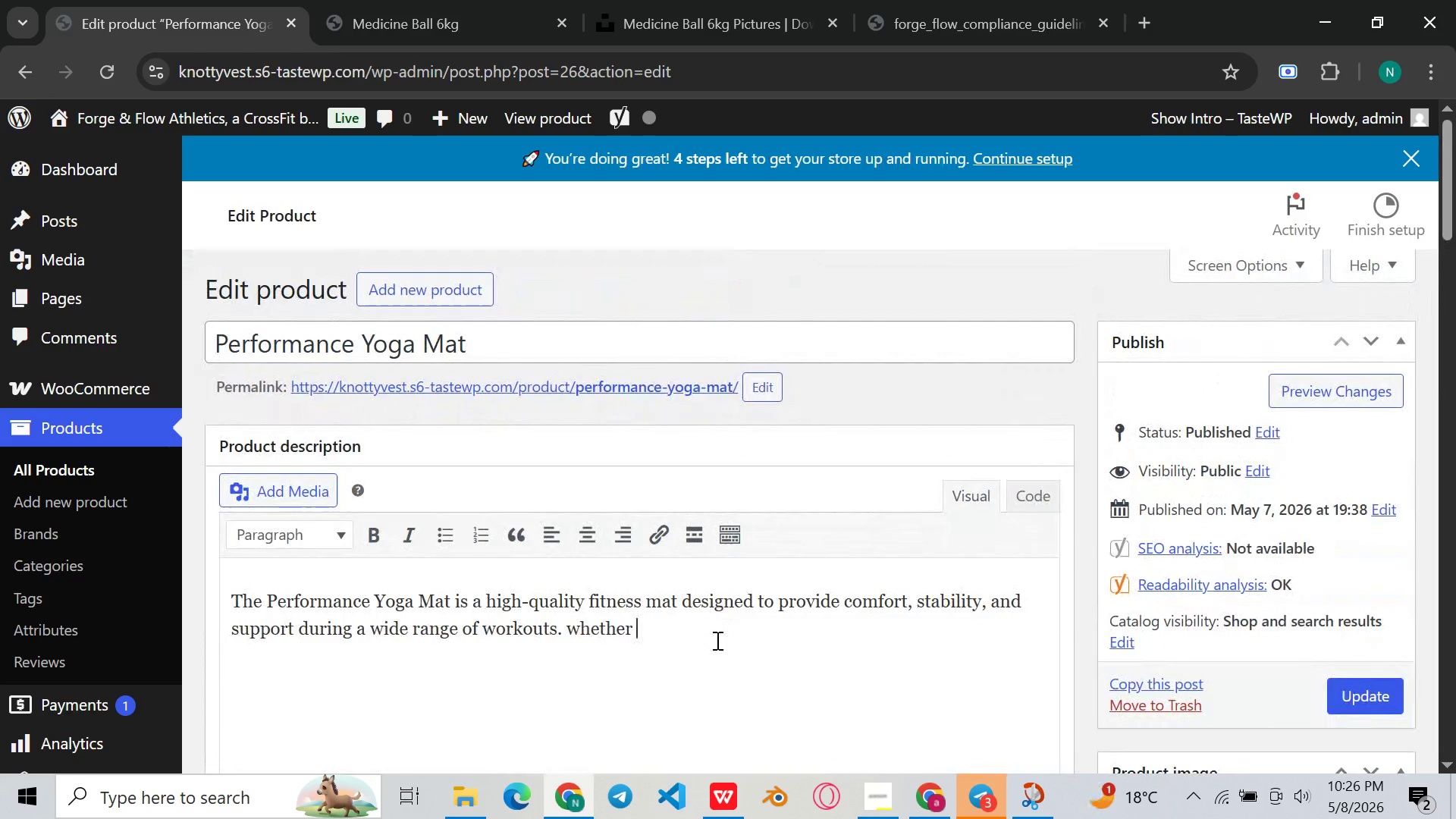 
type(used for yoga )
 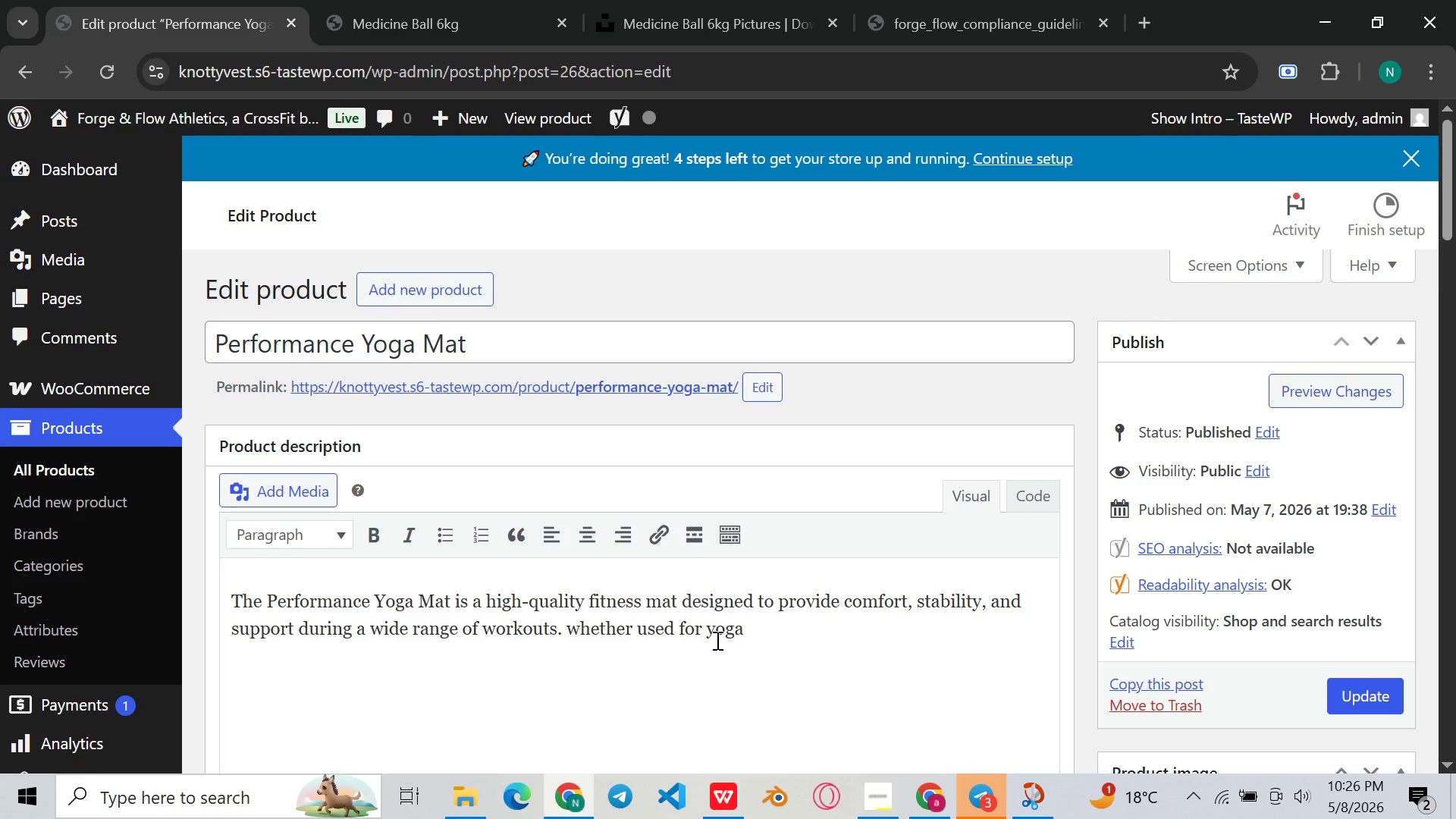 
wait(5.19)
 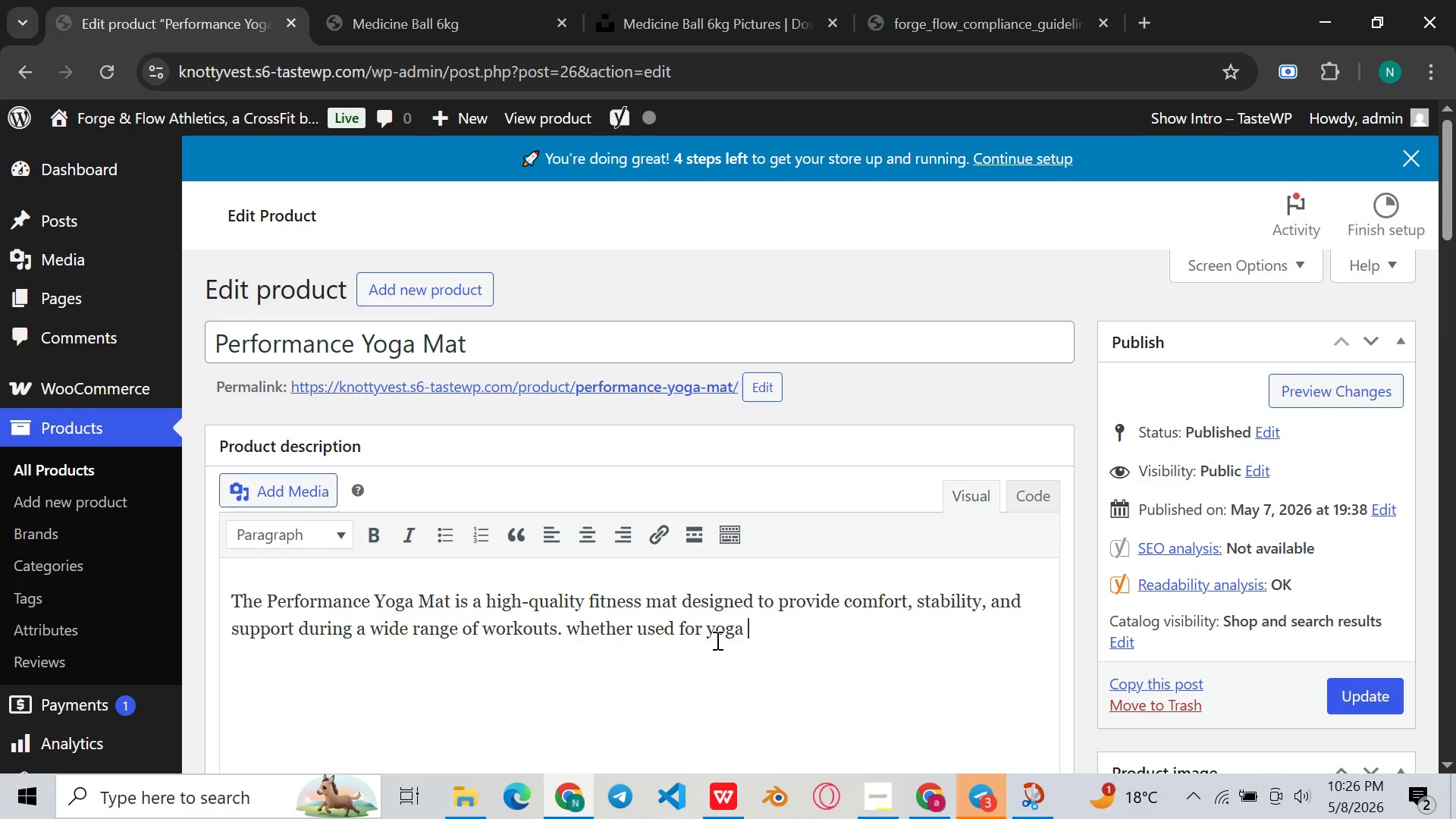 
key(Backspace)
type(, stretching )
key(Backspace)
type(, the)
 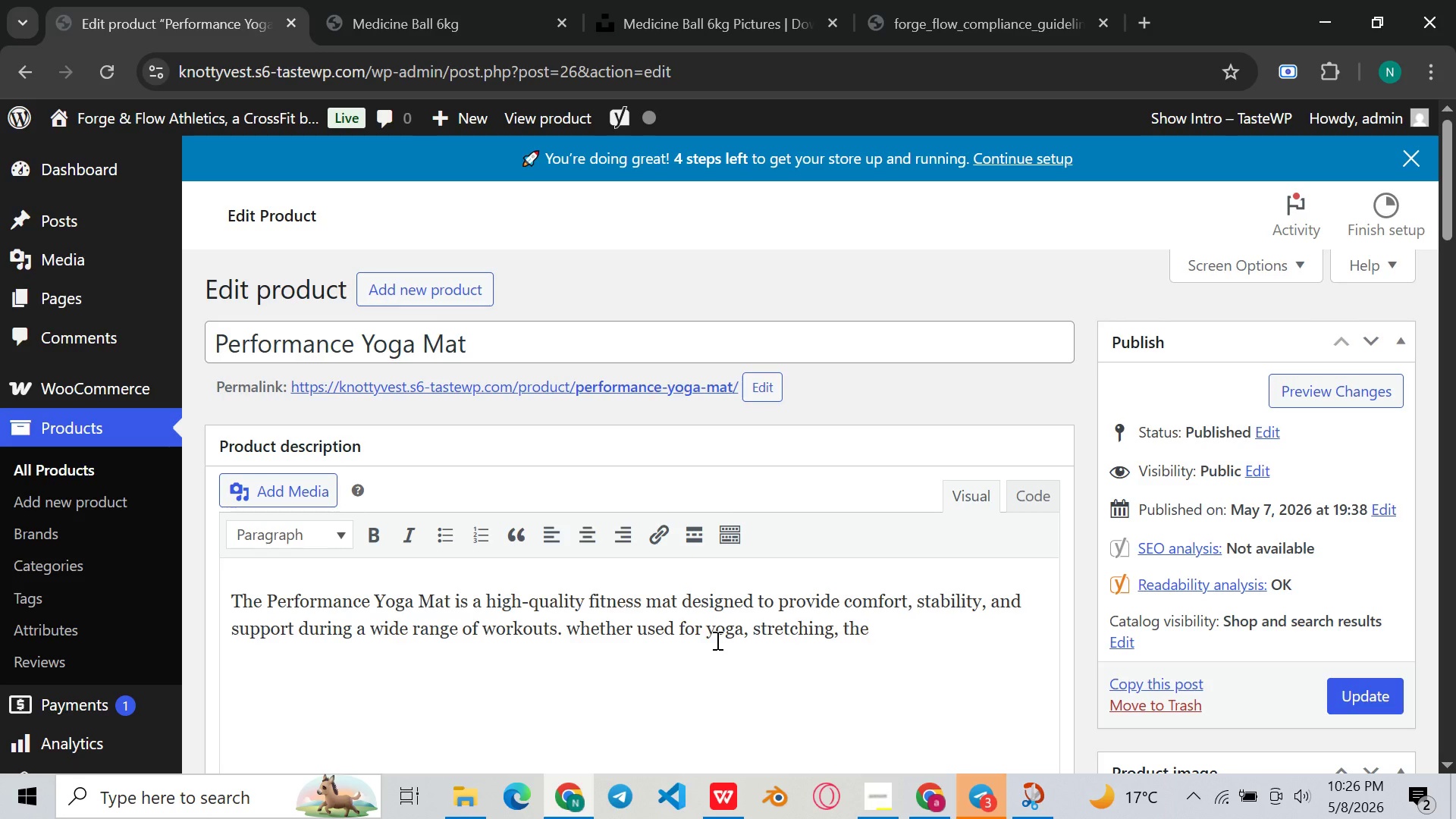 
key(Backspace)
key(Backspace)
key(Backspace)
type(body )
key(Backspace)
type(weight trainong)
key(Backspace)
key(Backspace)
key(Backspace)
type(ing )
key(Backspace)
type(, mobility exercie)
key(Backspace)
type(ses )
key(Backspace)
type(, or recovery routines, this mat creatrs)
key(Backspace)
key(Backspace)
type(es a reliable foundation that helps improve balance with durable )
 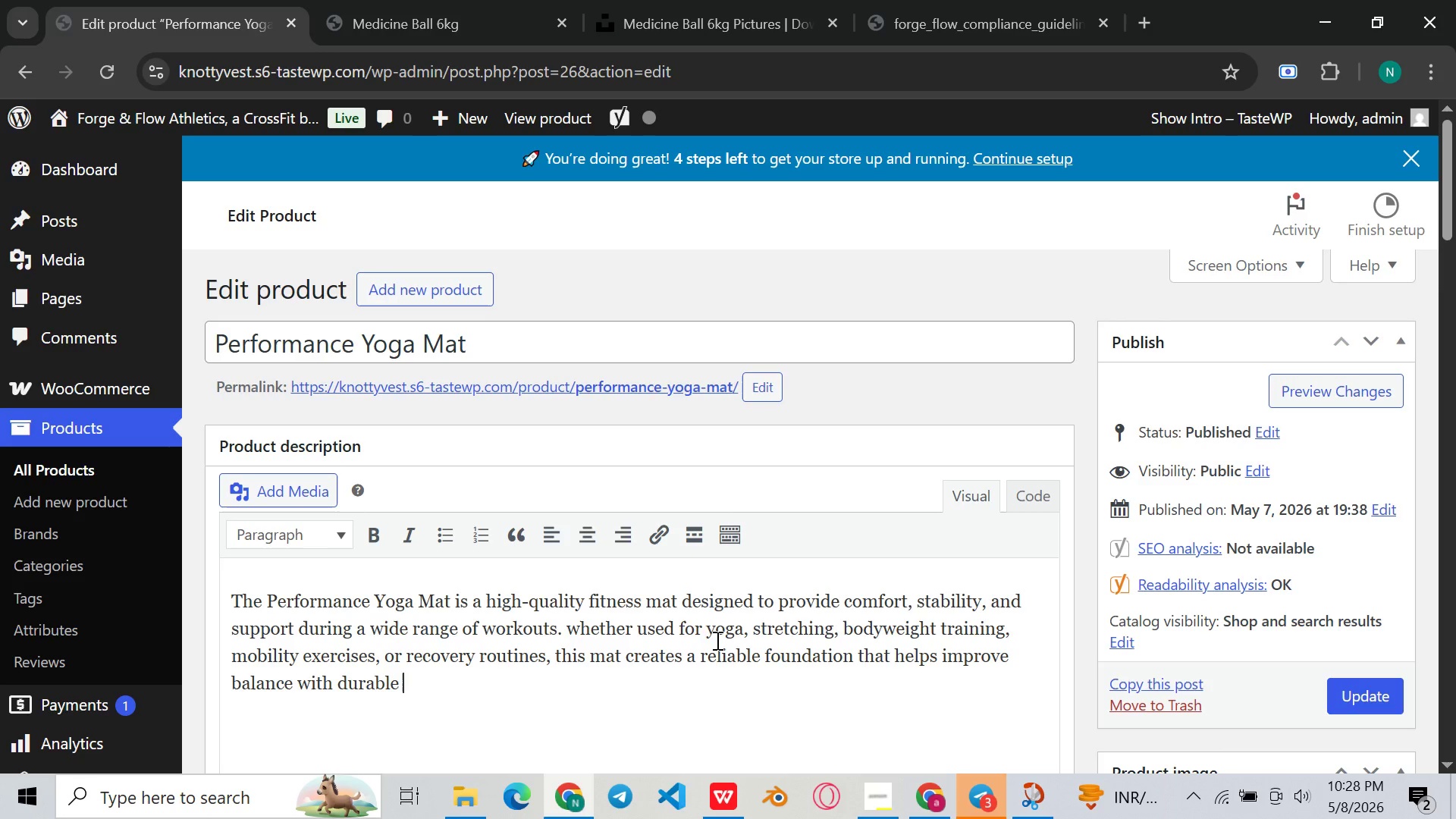 
wait(14.55)
 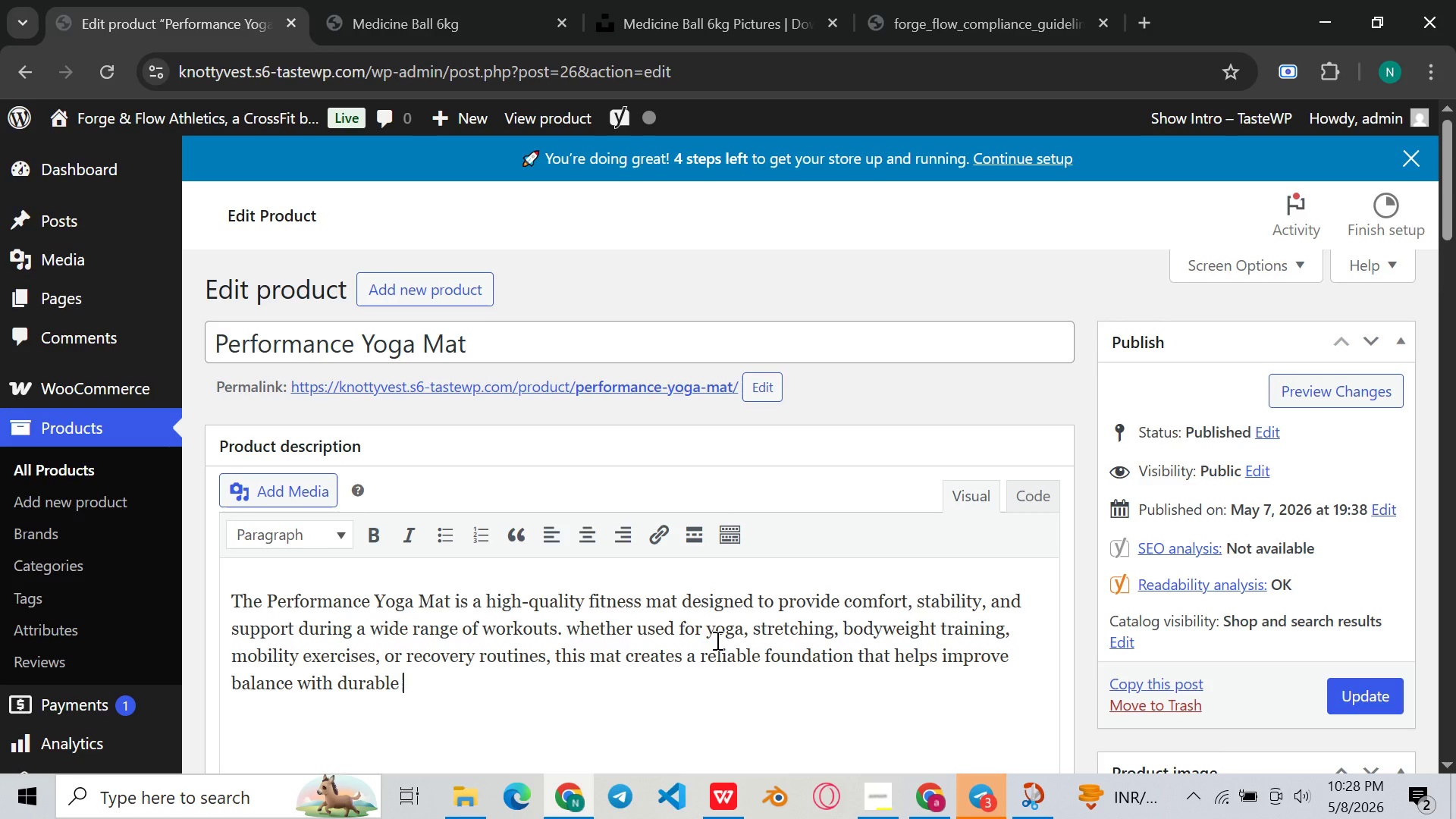 
hold_key(key=Backspace, duration=0.81)
 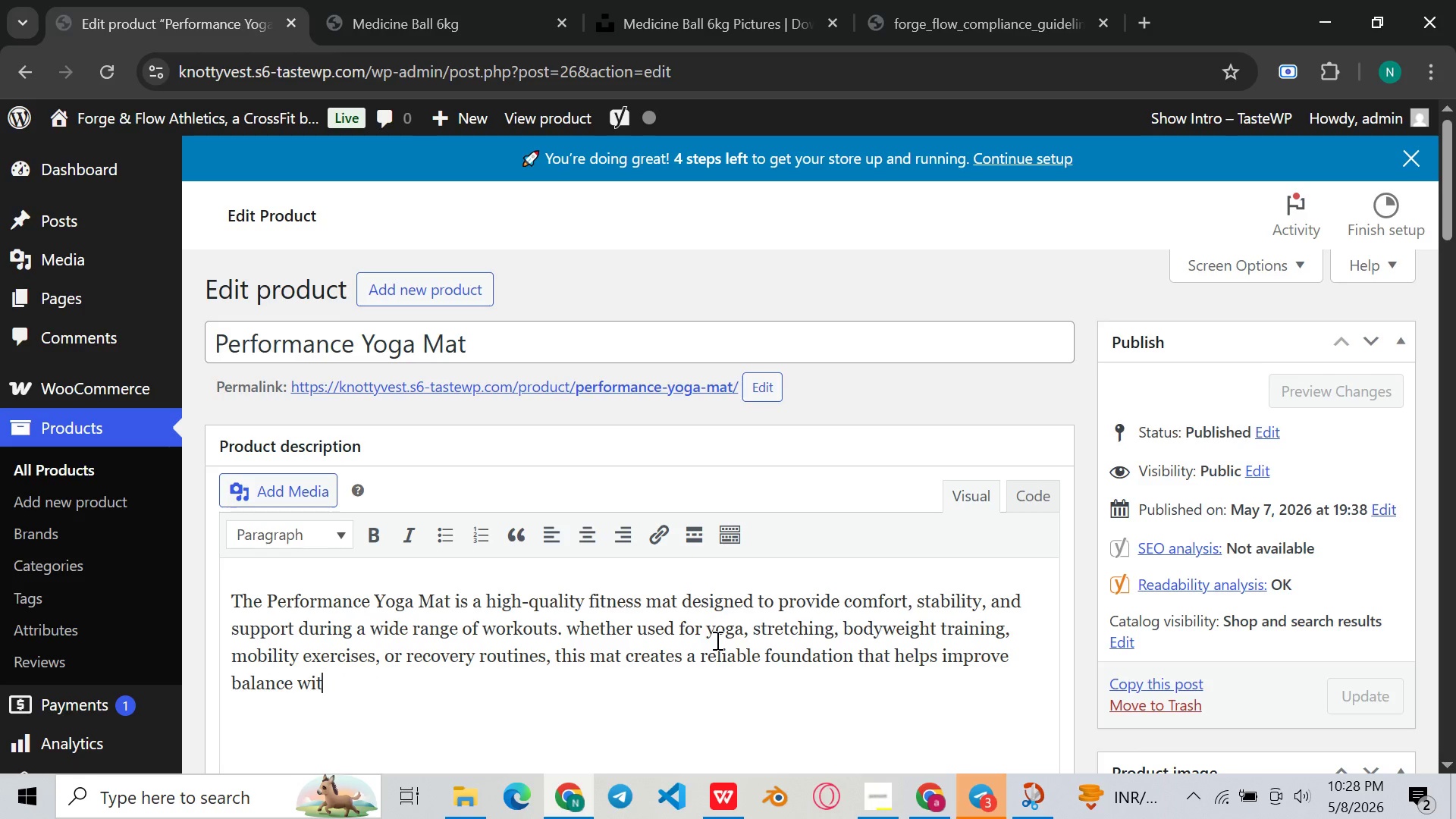 
key(Backspace)
key(Backspace)
key(Backspace)
key(Backspace)
type(and movemne)
key(Backspace)
type([PrintScreen])
key(Backspace)
type(ent control rh)
key(Backspace)
key(Backspace)
type(through )
key(Backspace)
type(out your training sees)
key(Backspace)
key(Backspace)
type(ssions.)
 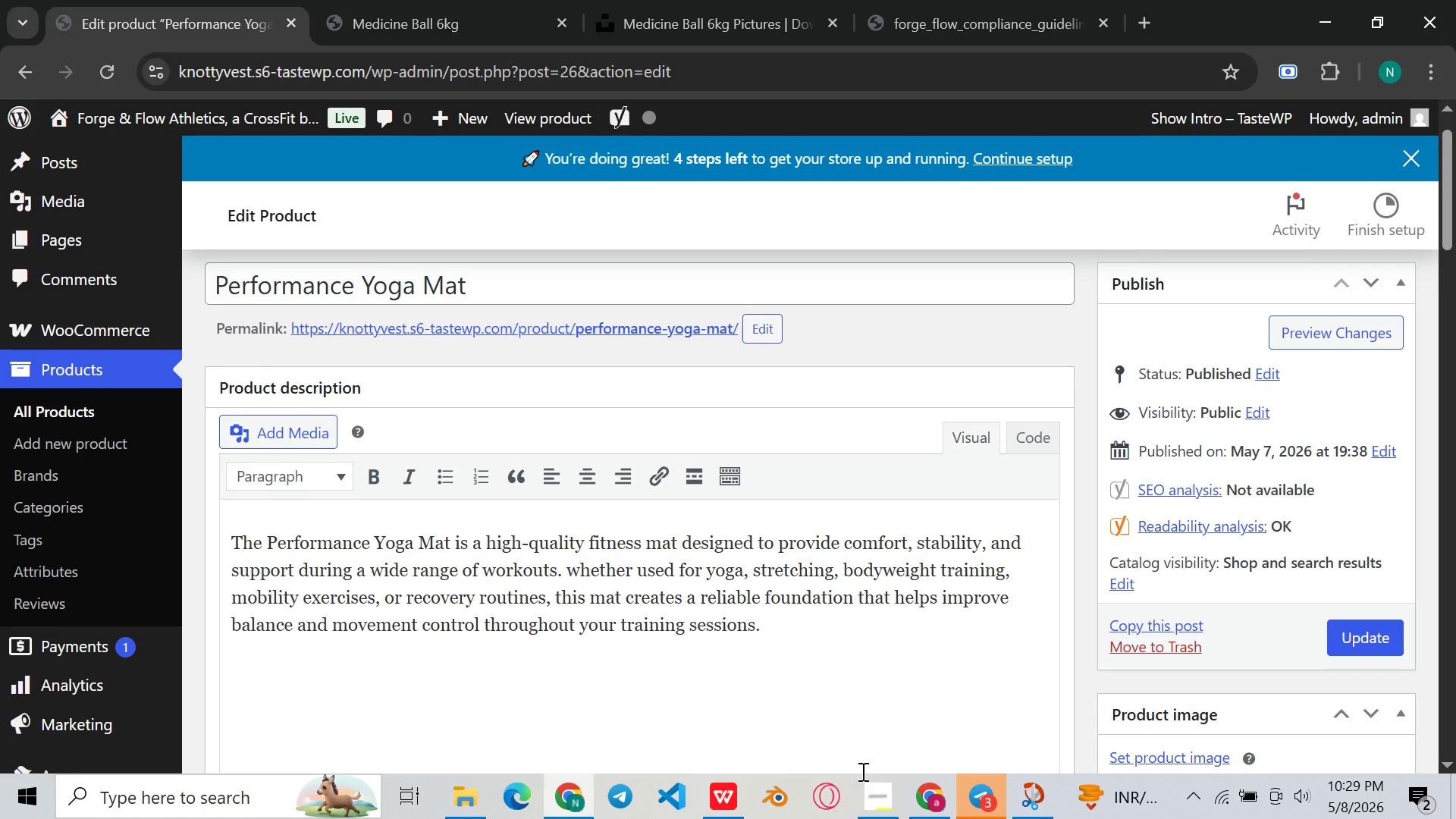 
wait(10.03)
 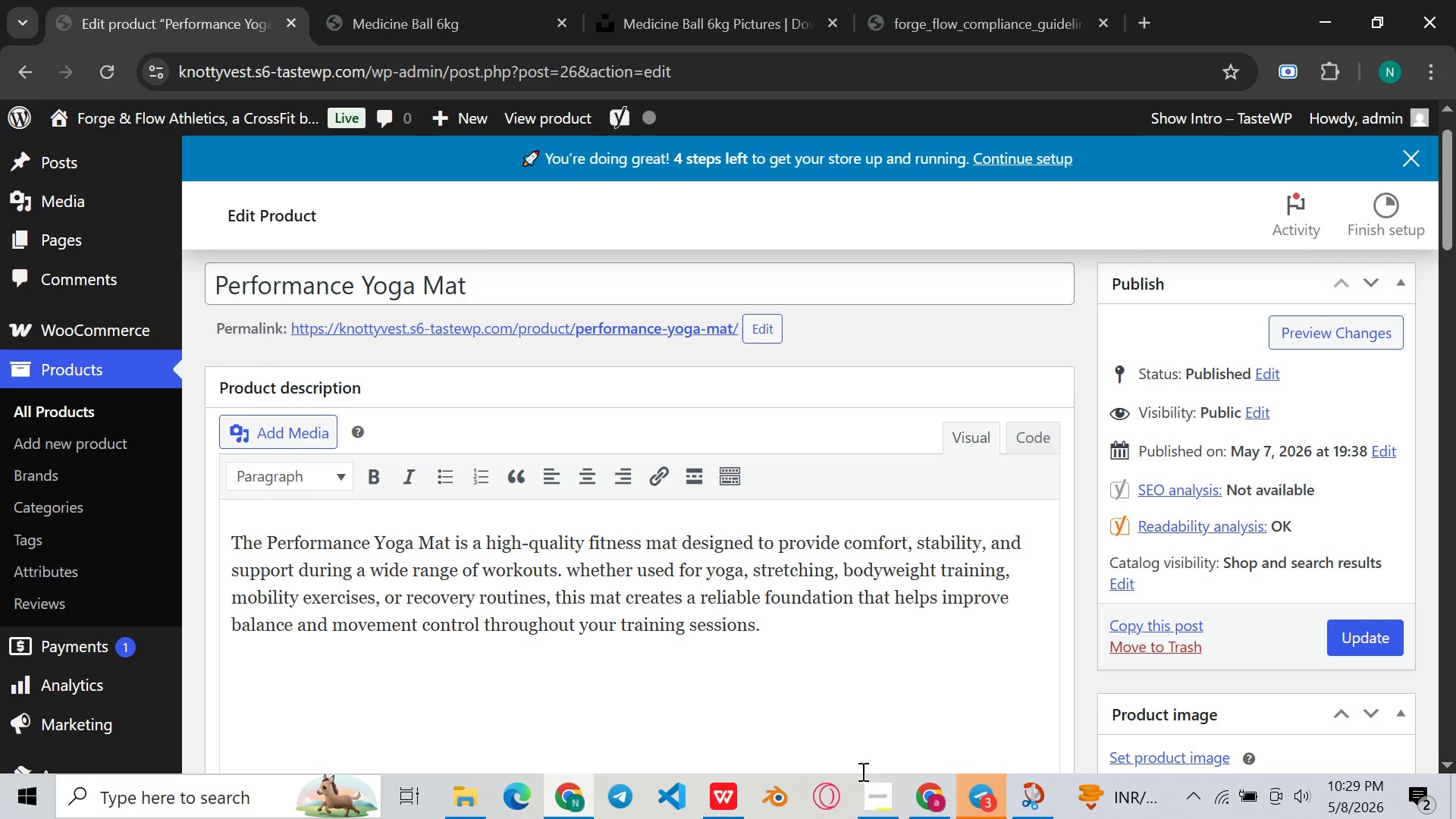 
left_click([883, 806])